 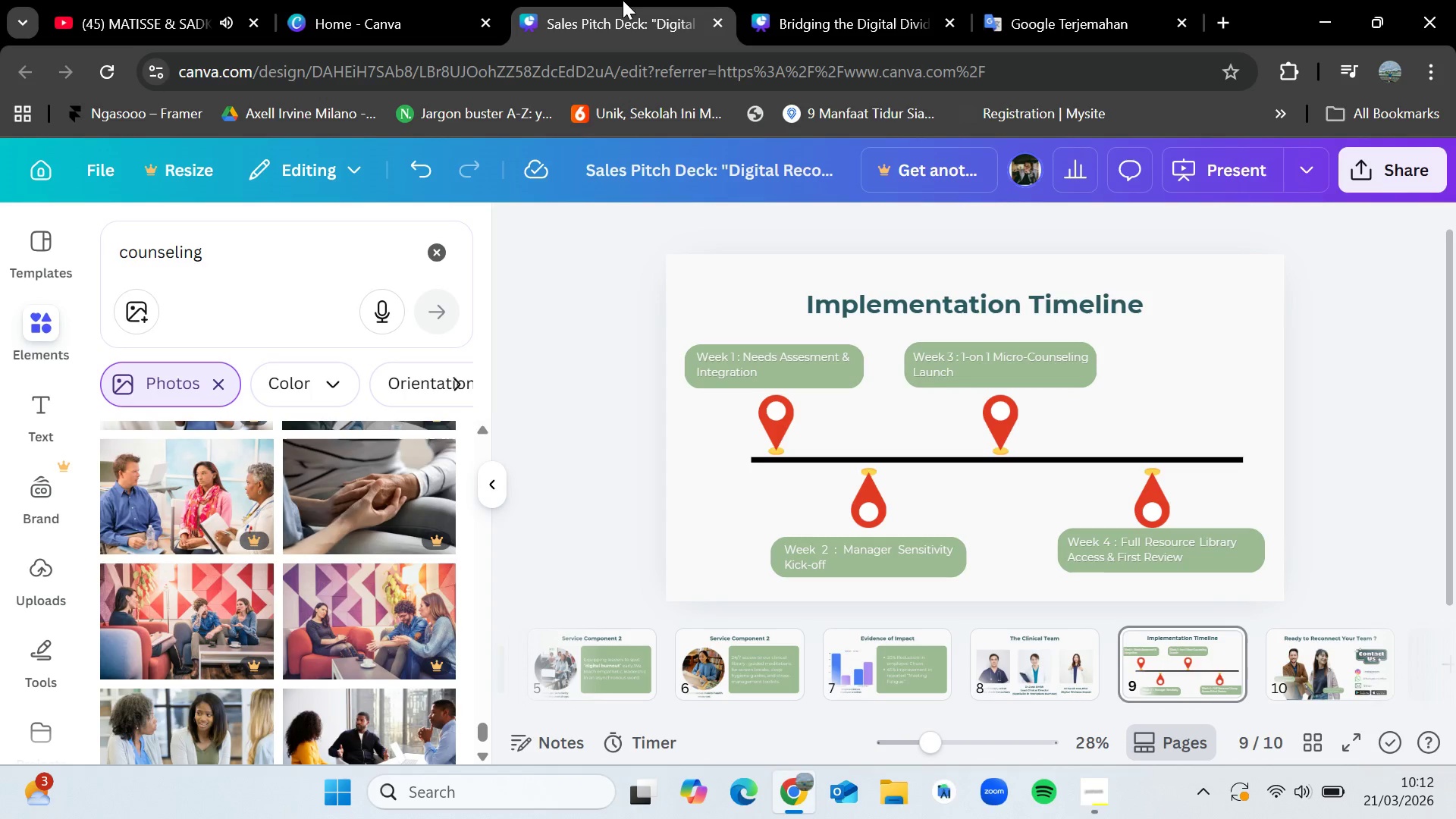 
left_click([400, 0])
 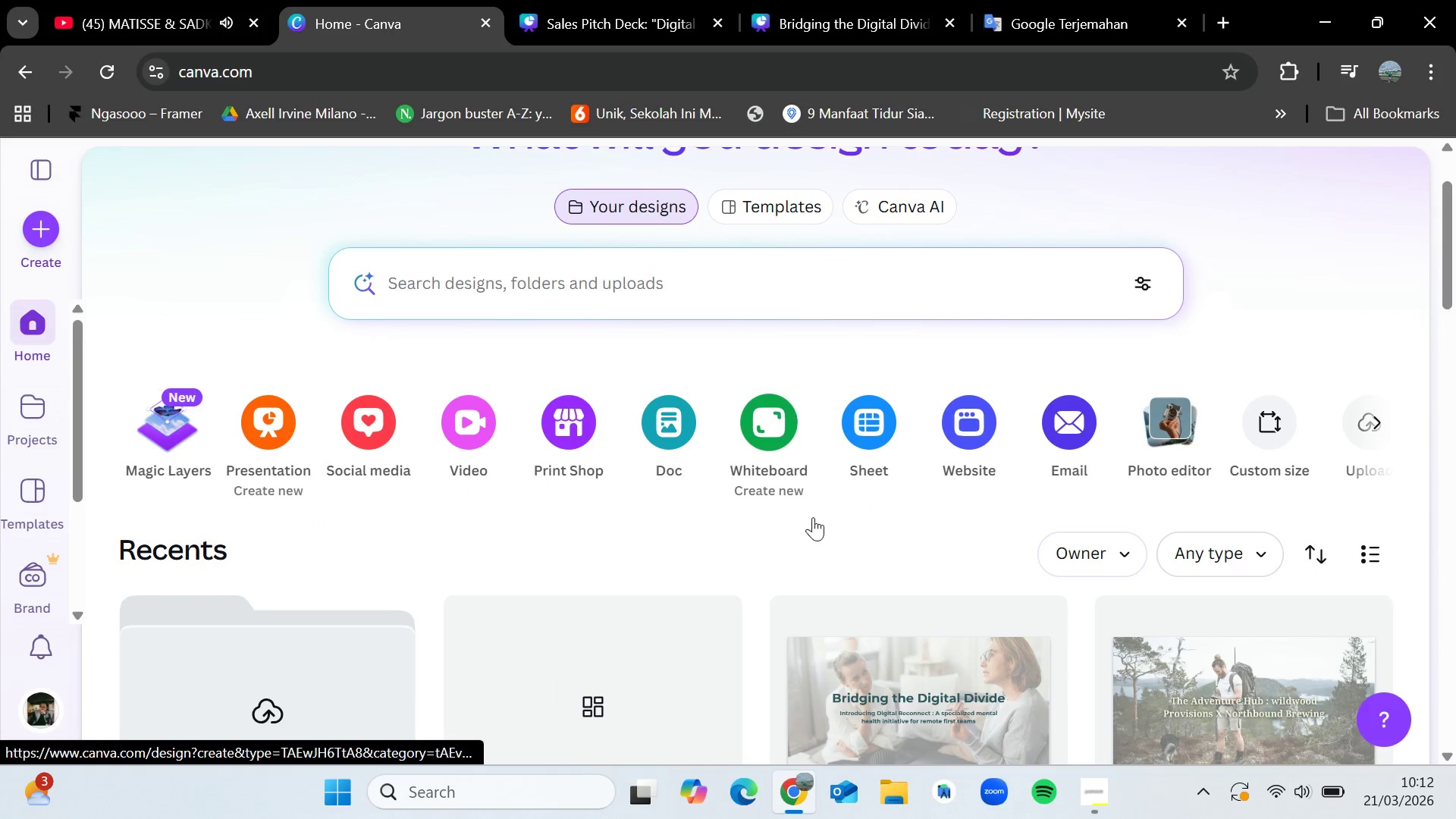 
scroll: coordinate [817, 540], scroll_direction: down, amount: 2.0
 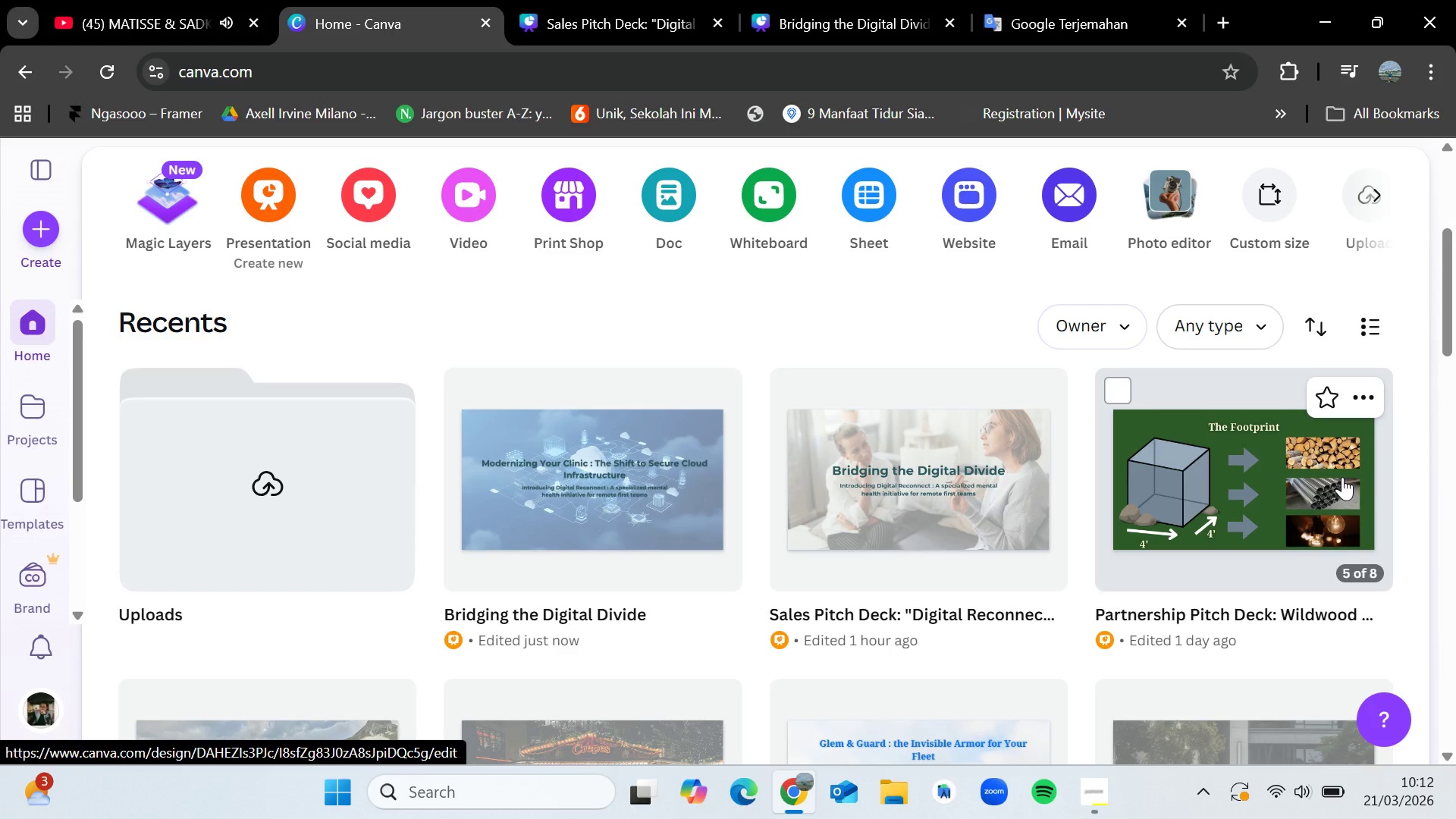 
wait(11.02)
 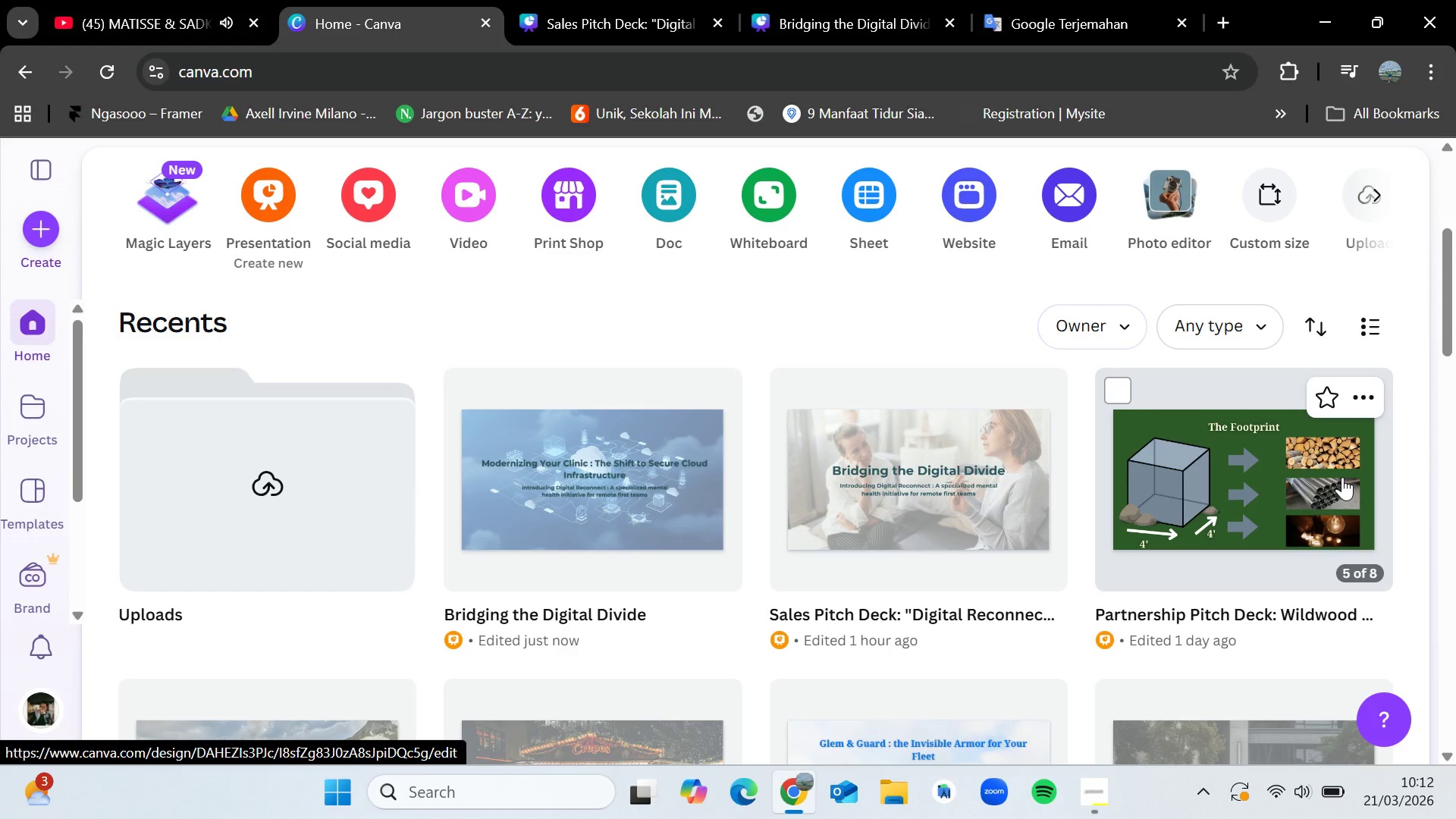 
scroll: coordinate [1338, 482], scroll_direction: down, amount: 2.0
 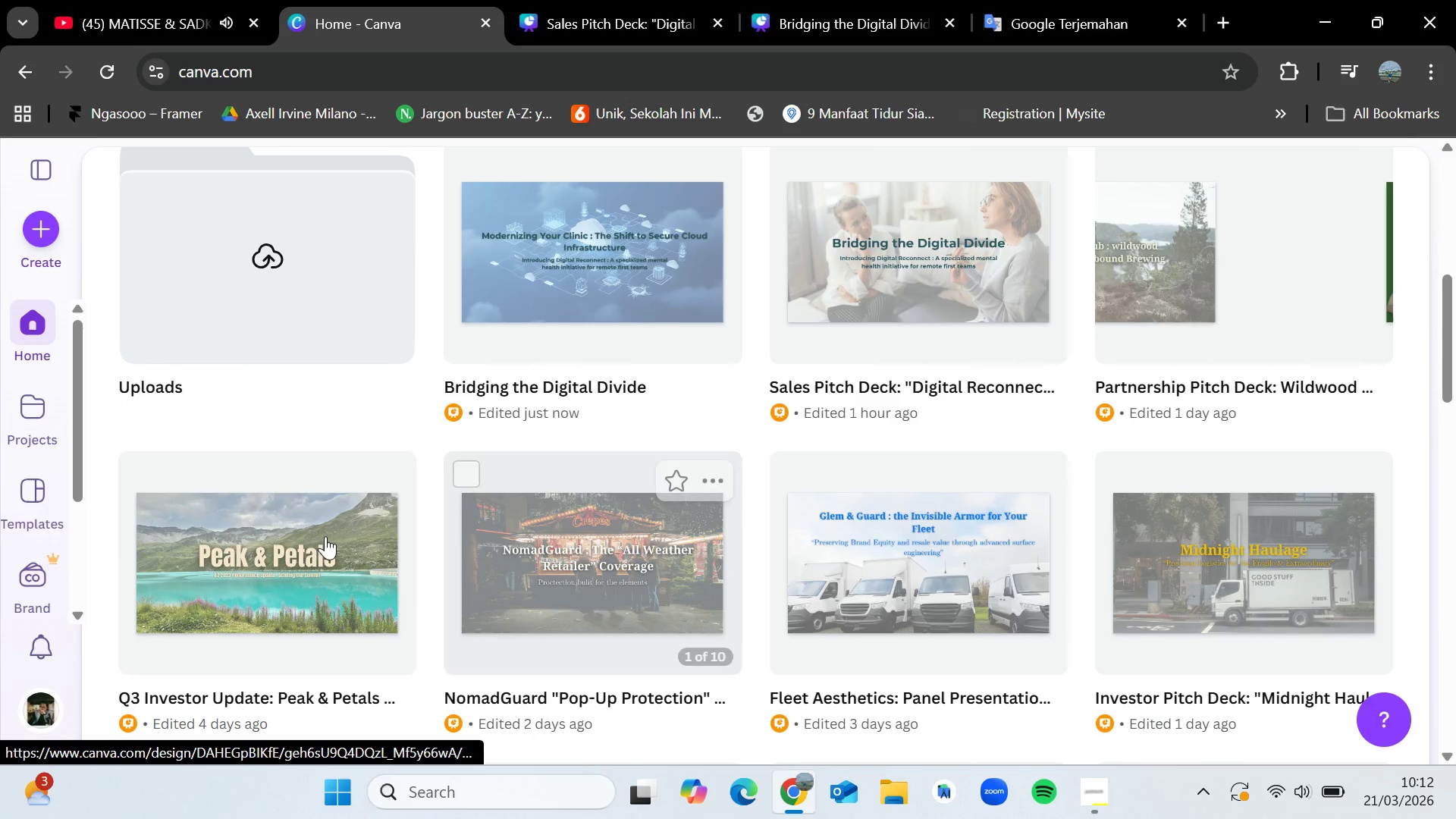 
mouse_move([336, 535])
 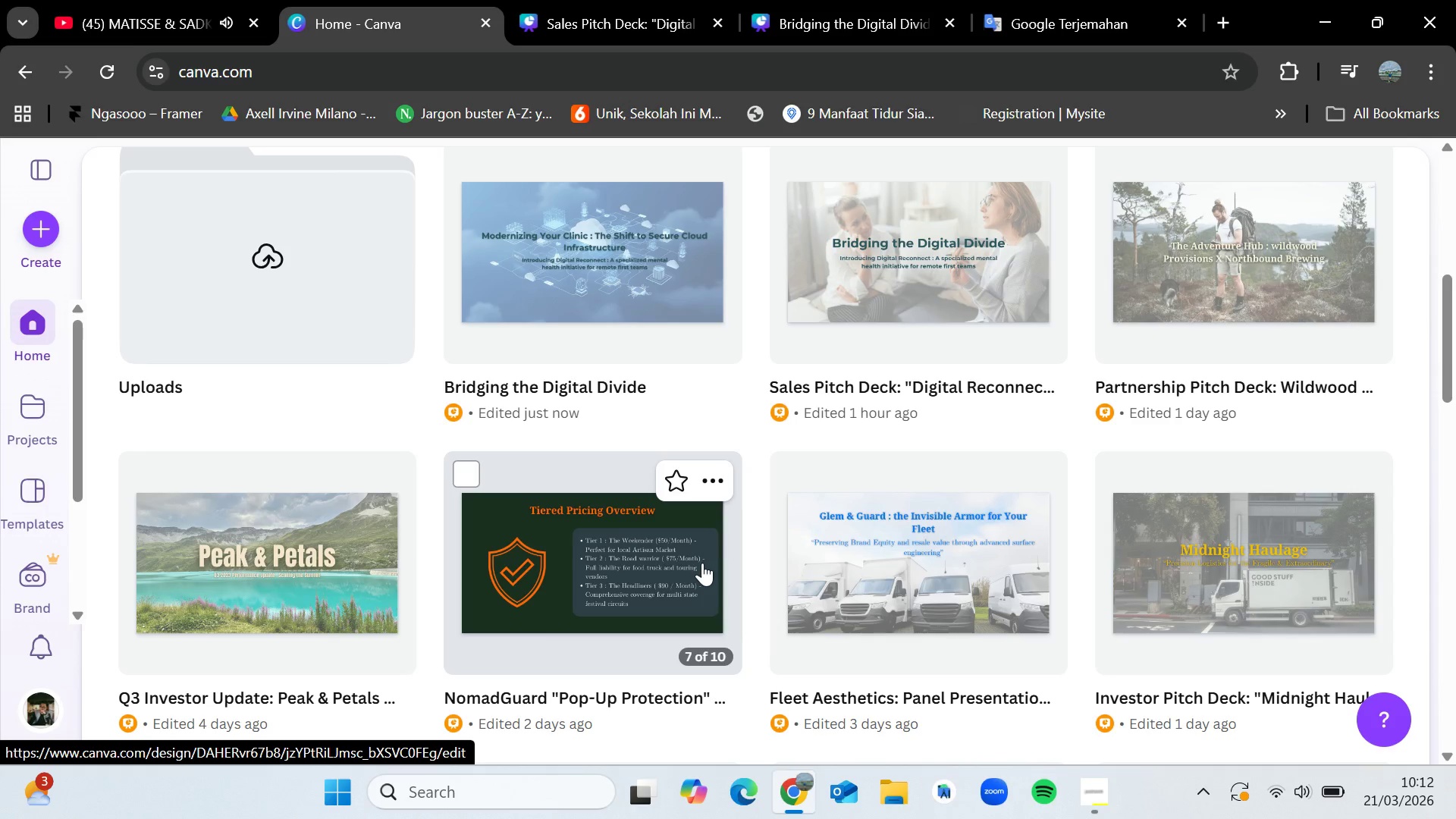 
wait(13.19)
 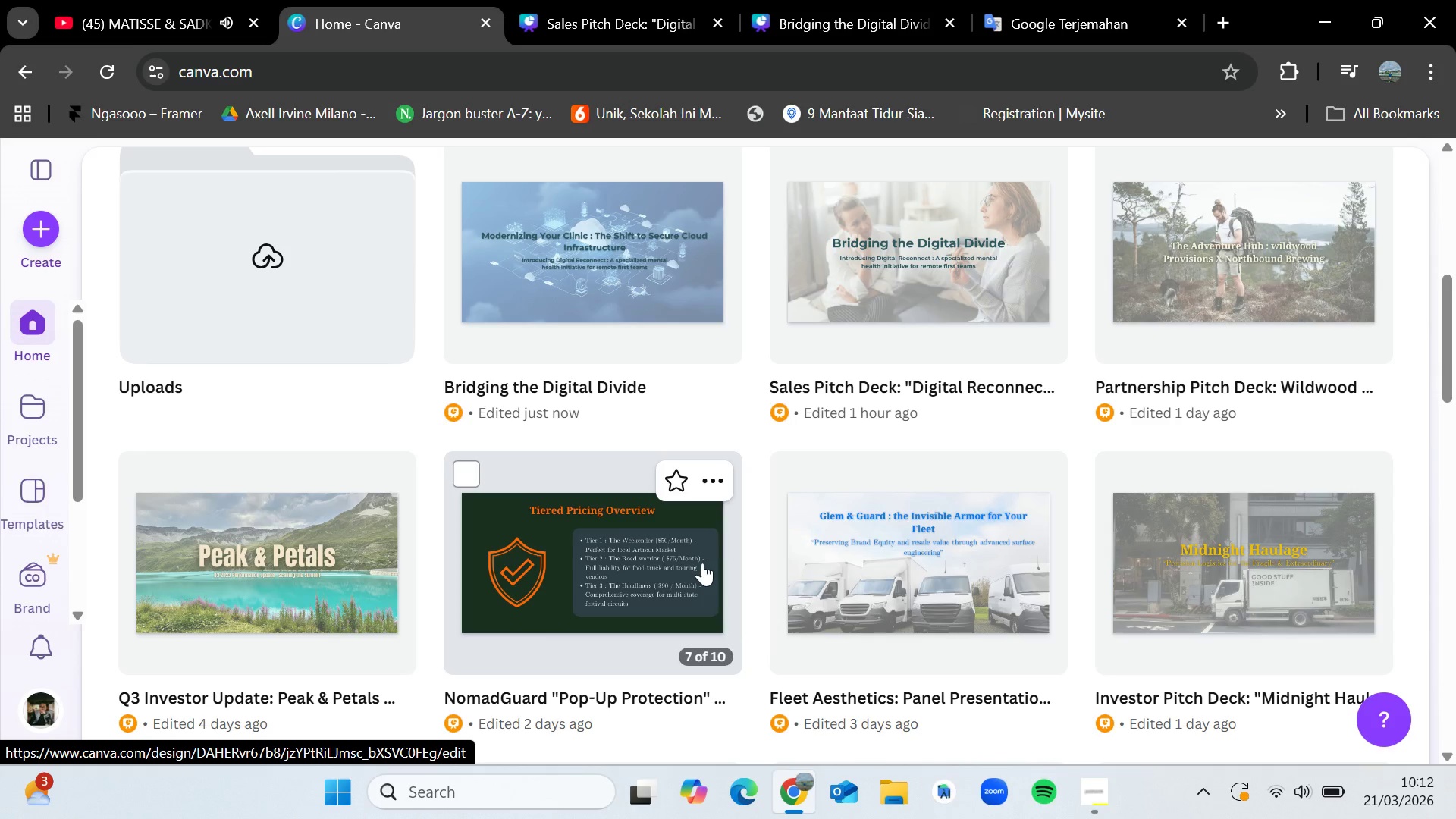 
mouse_move([1042, 560])
 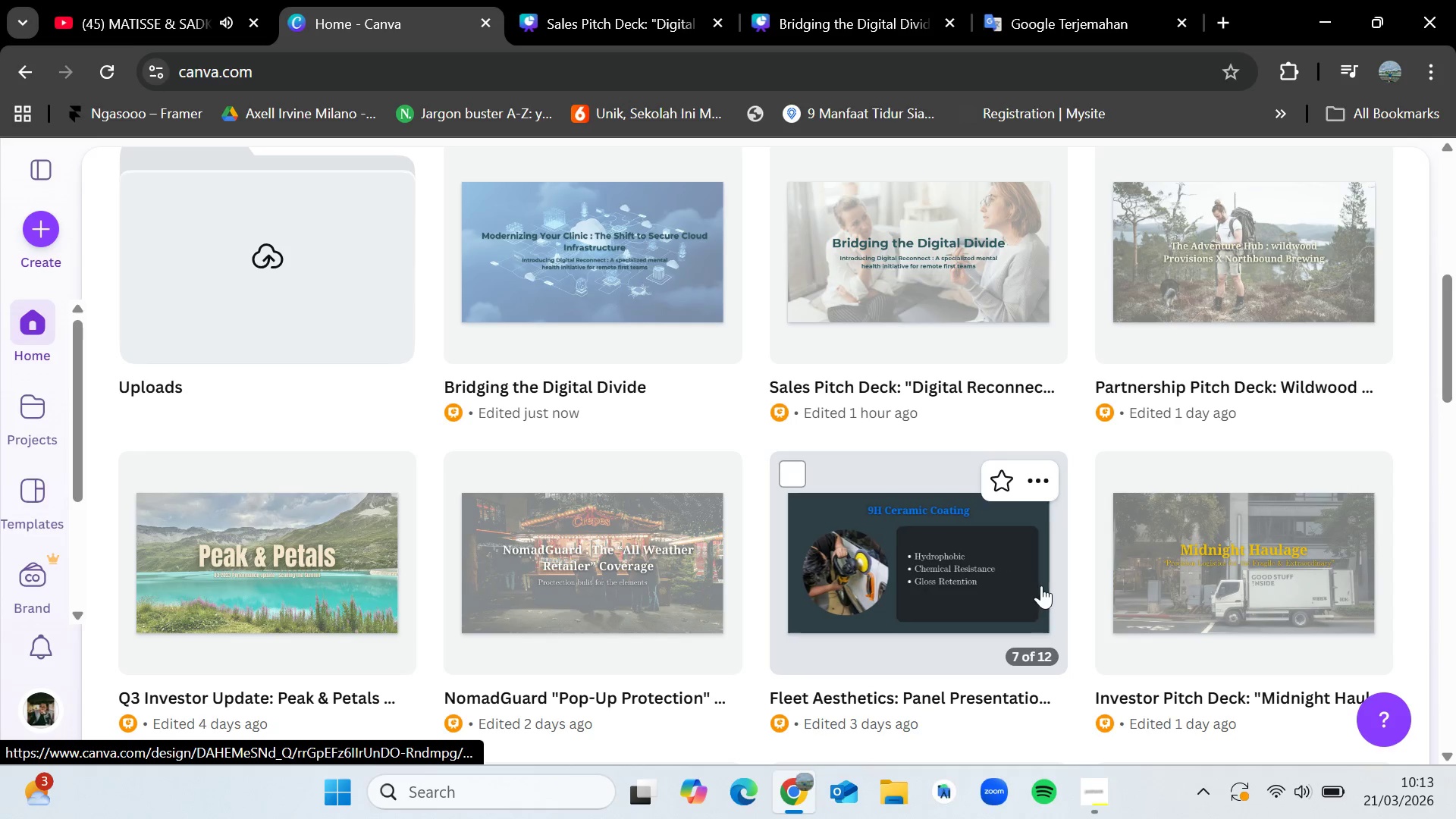 
wait(11.19)
 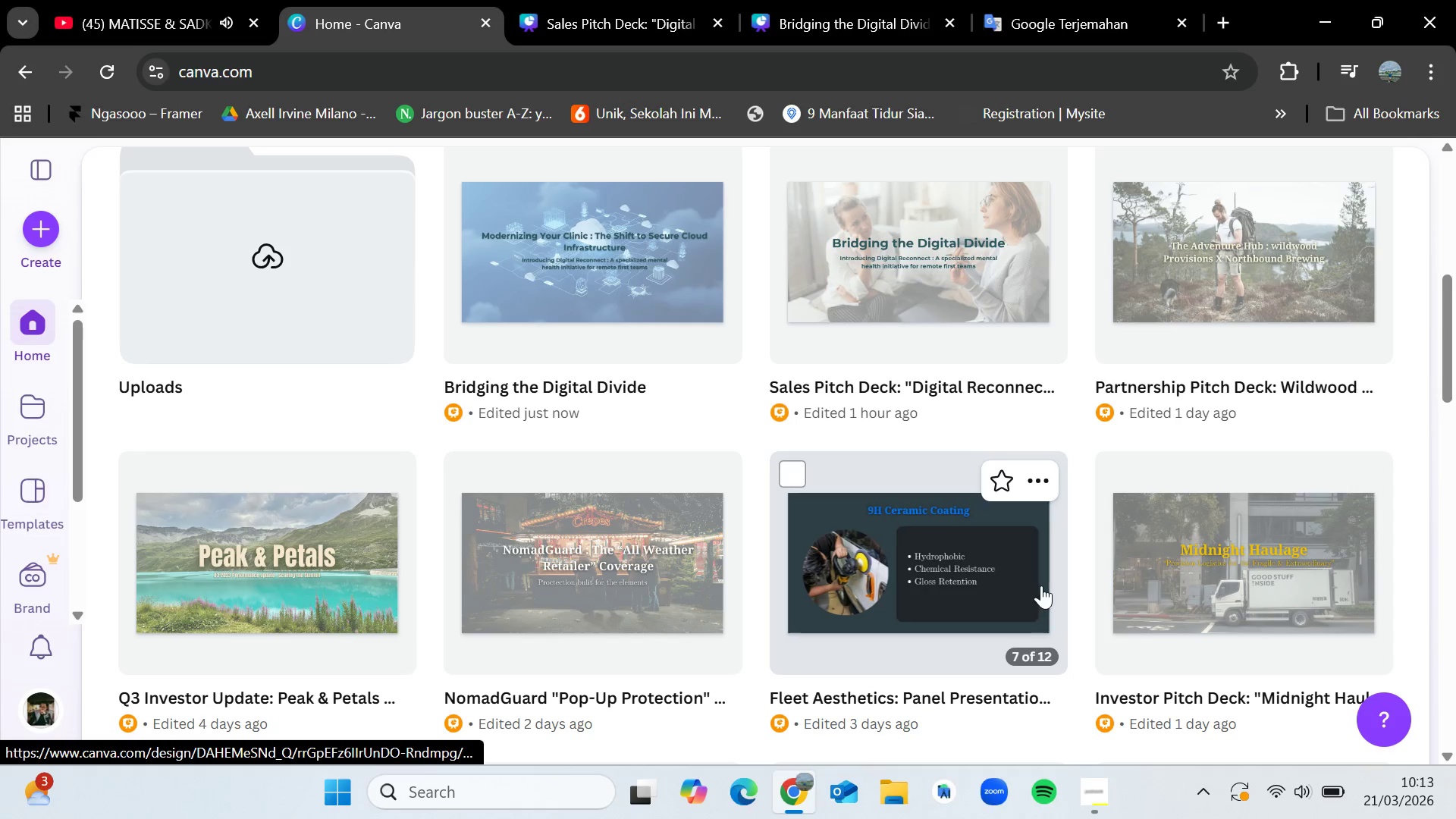 
left_click([1041, 585])
 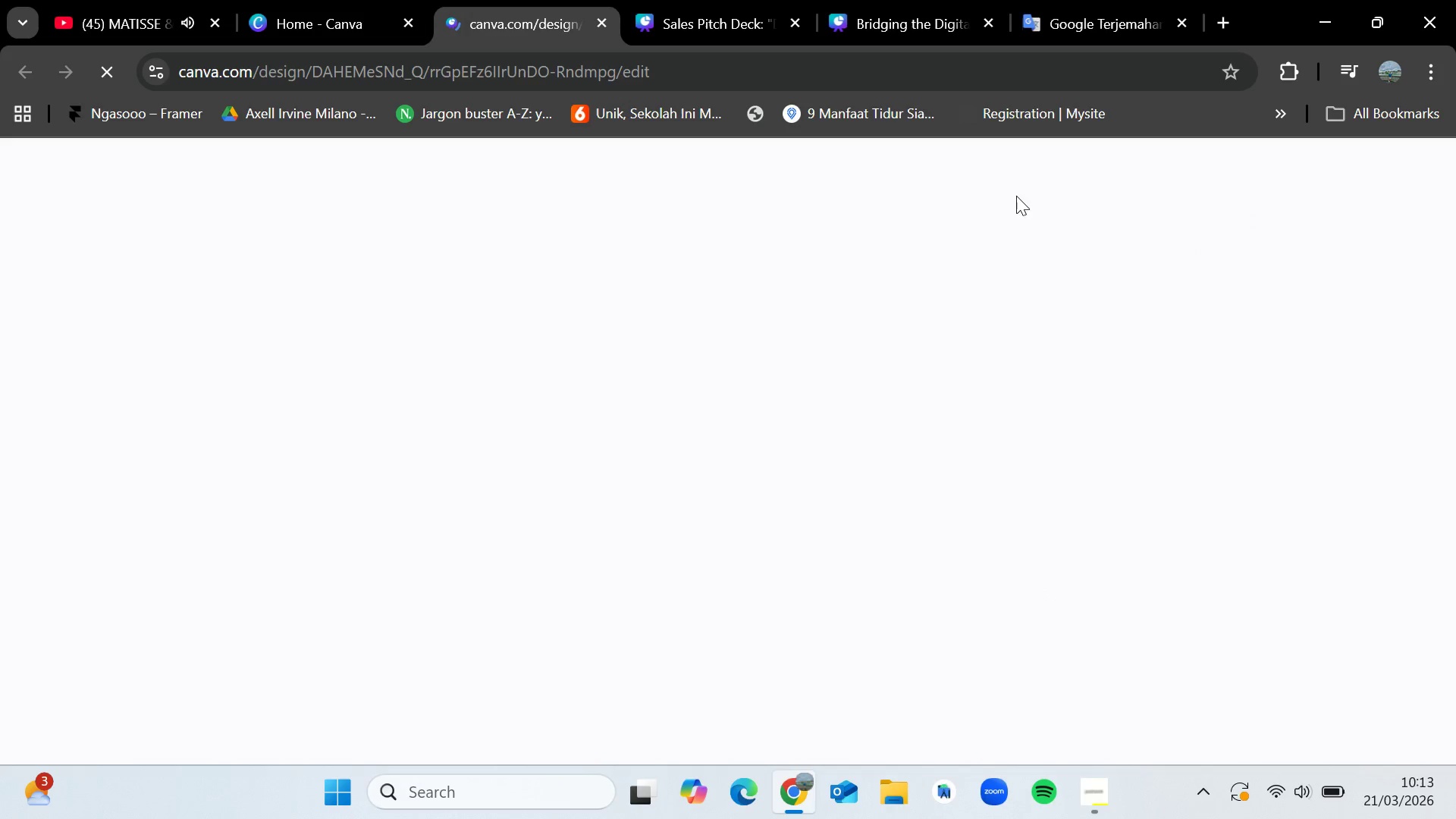 
left_click([890, 0])
 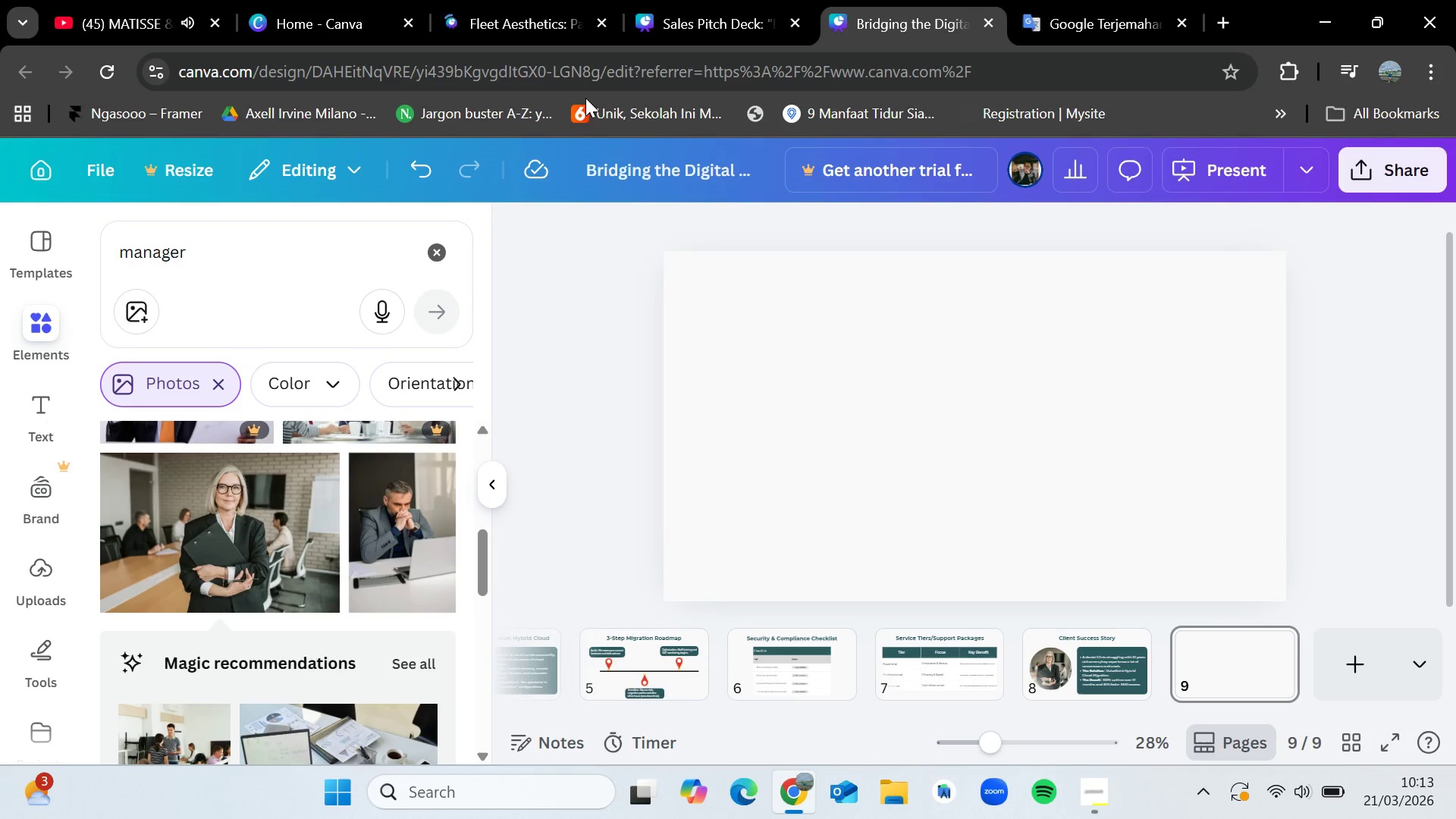 
left_click([500, 0])
 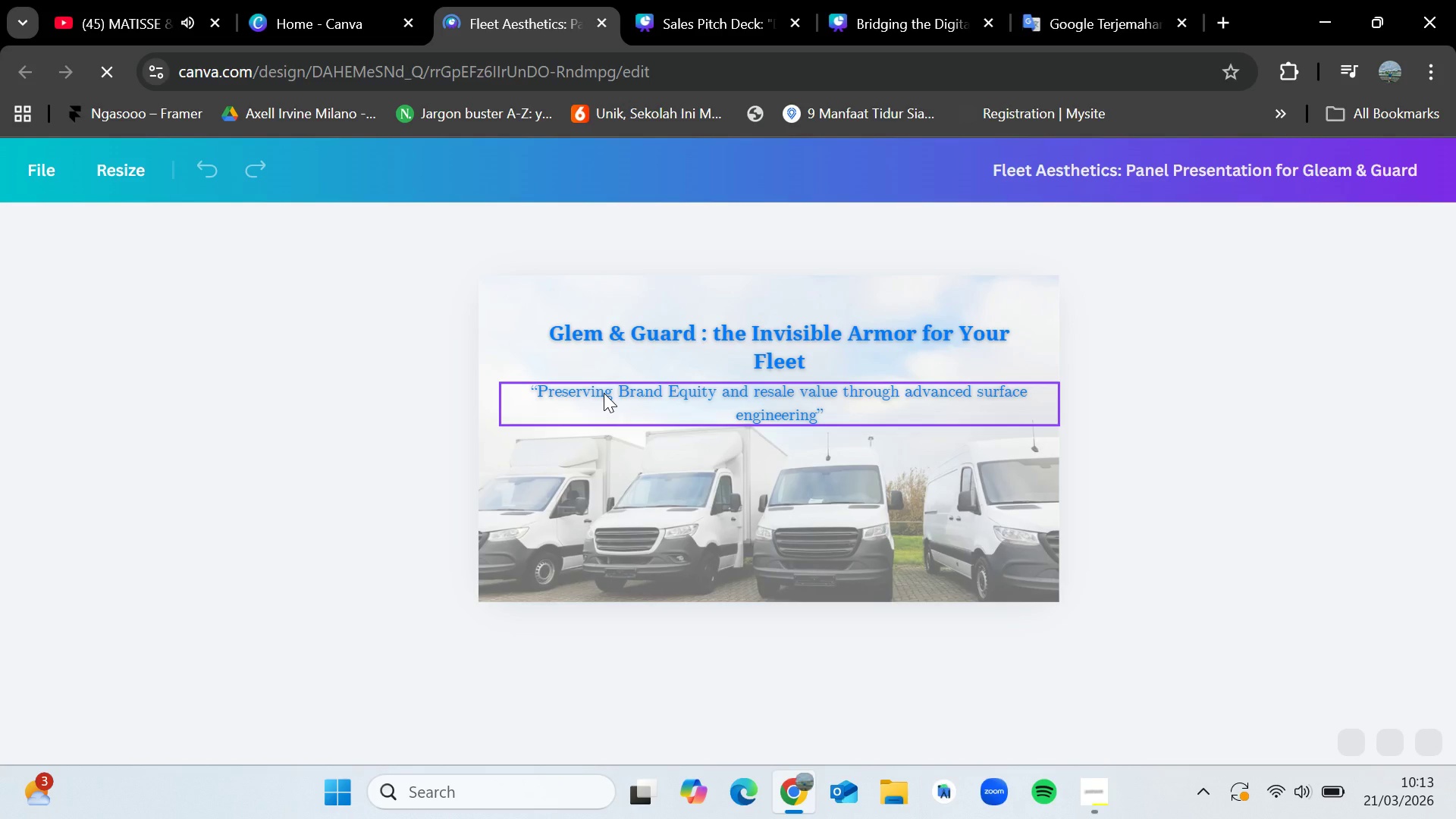 
left_click([758, 0])
 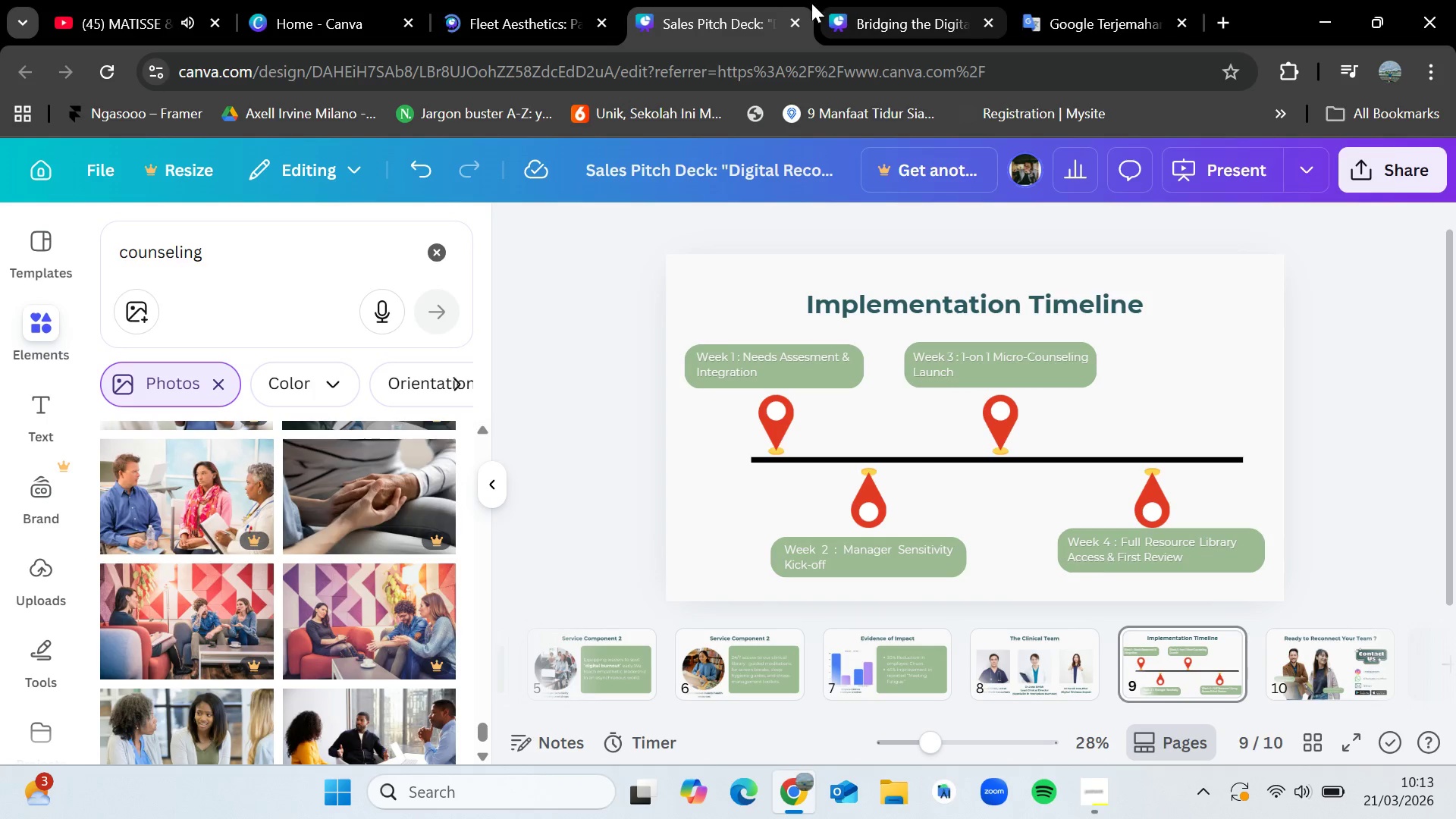 
left_click([572, 0])
 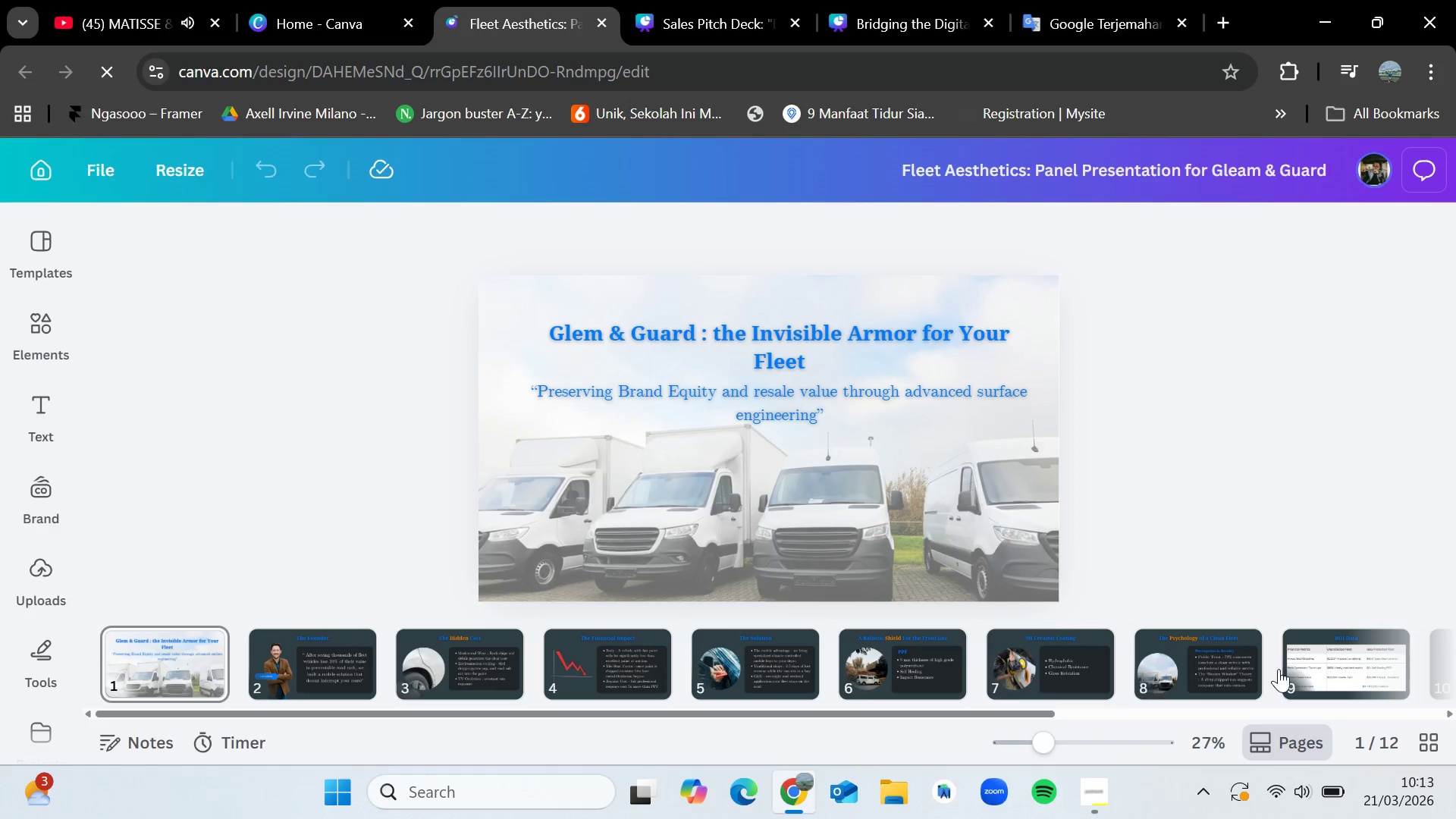 
wait(6.19)
 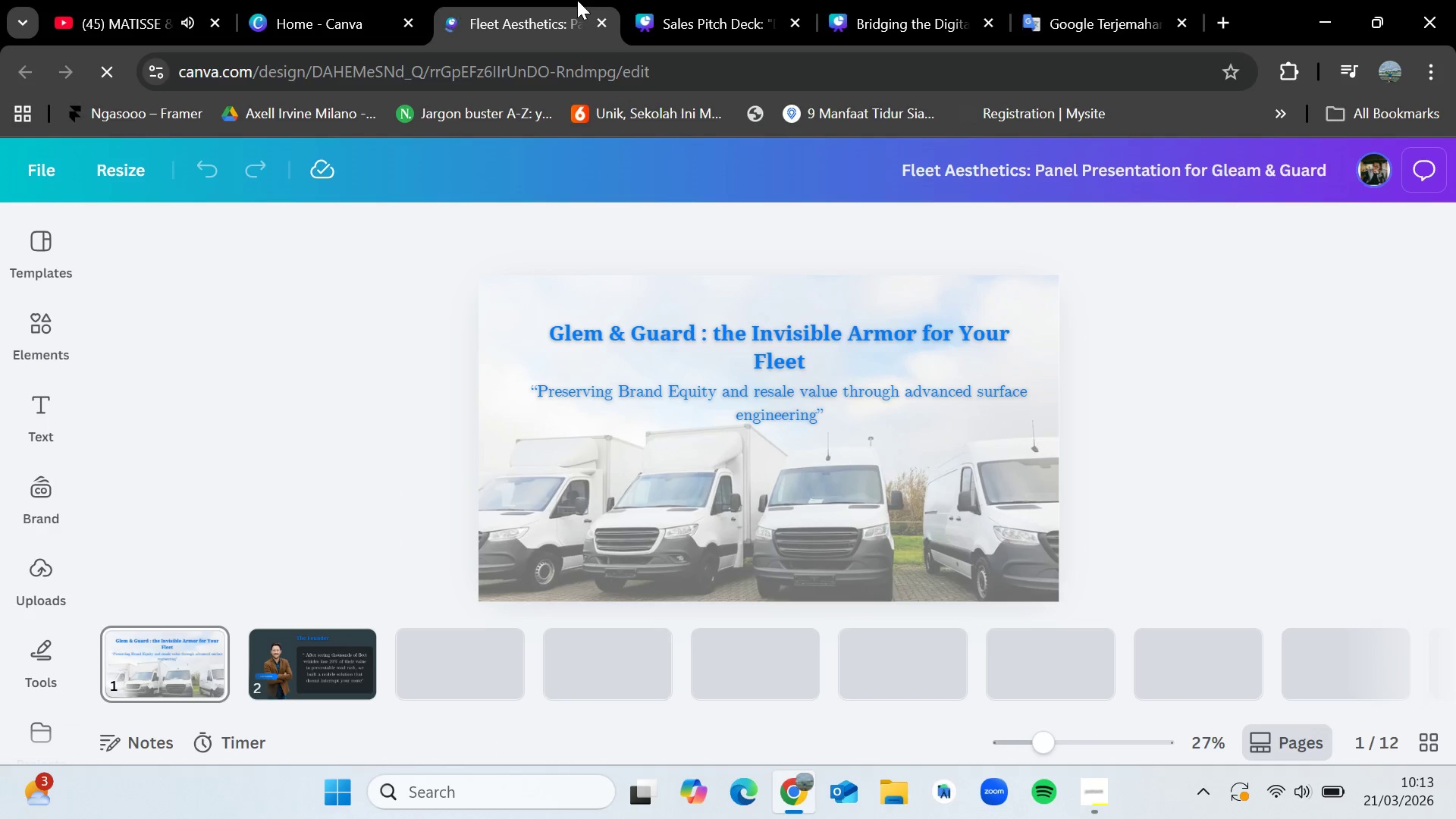 
left_click_drag(start_coordinate=[1014, 715], to_coordinate=[1365, 723])
 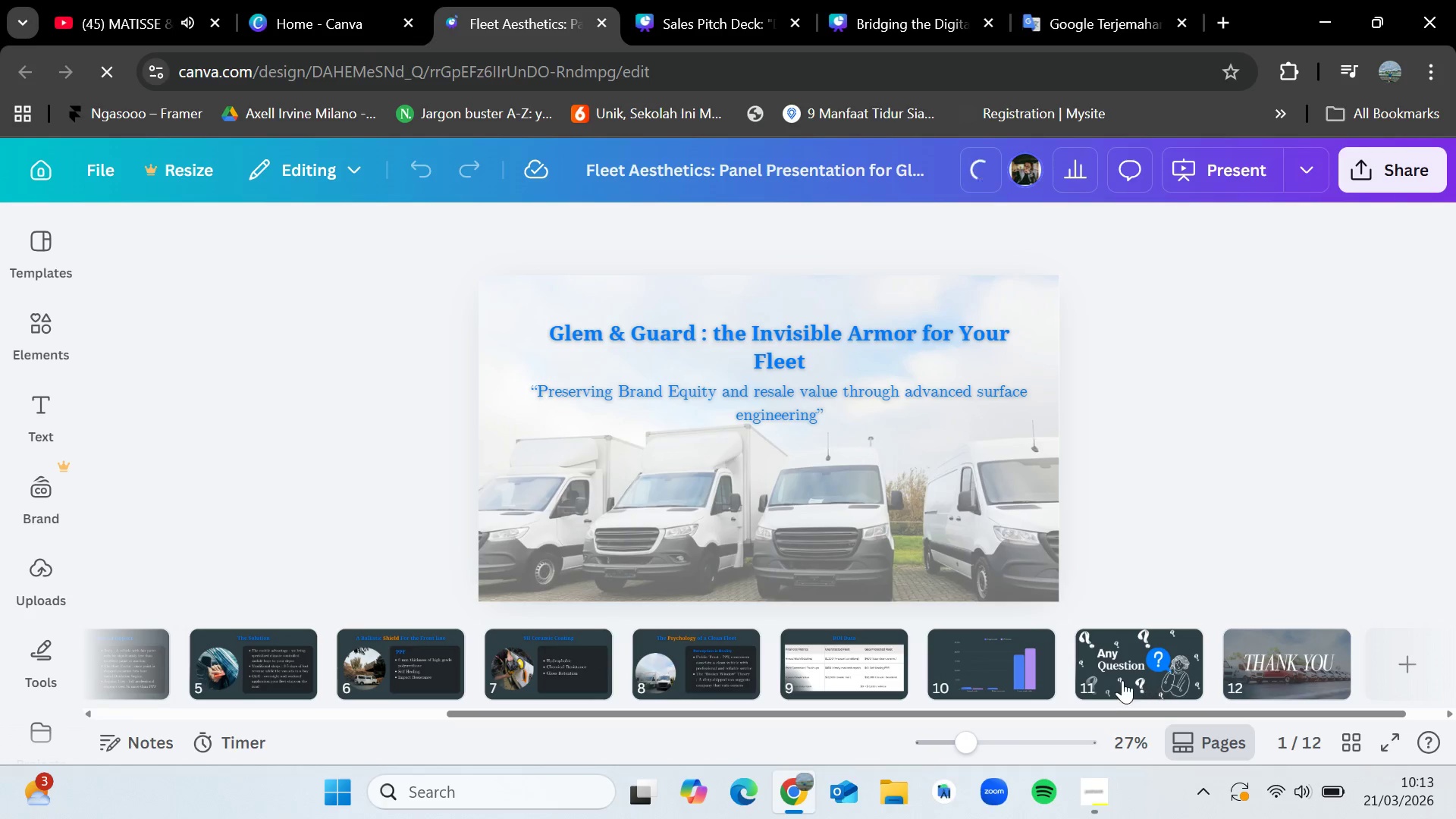 
left_click([1122, 680])
 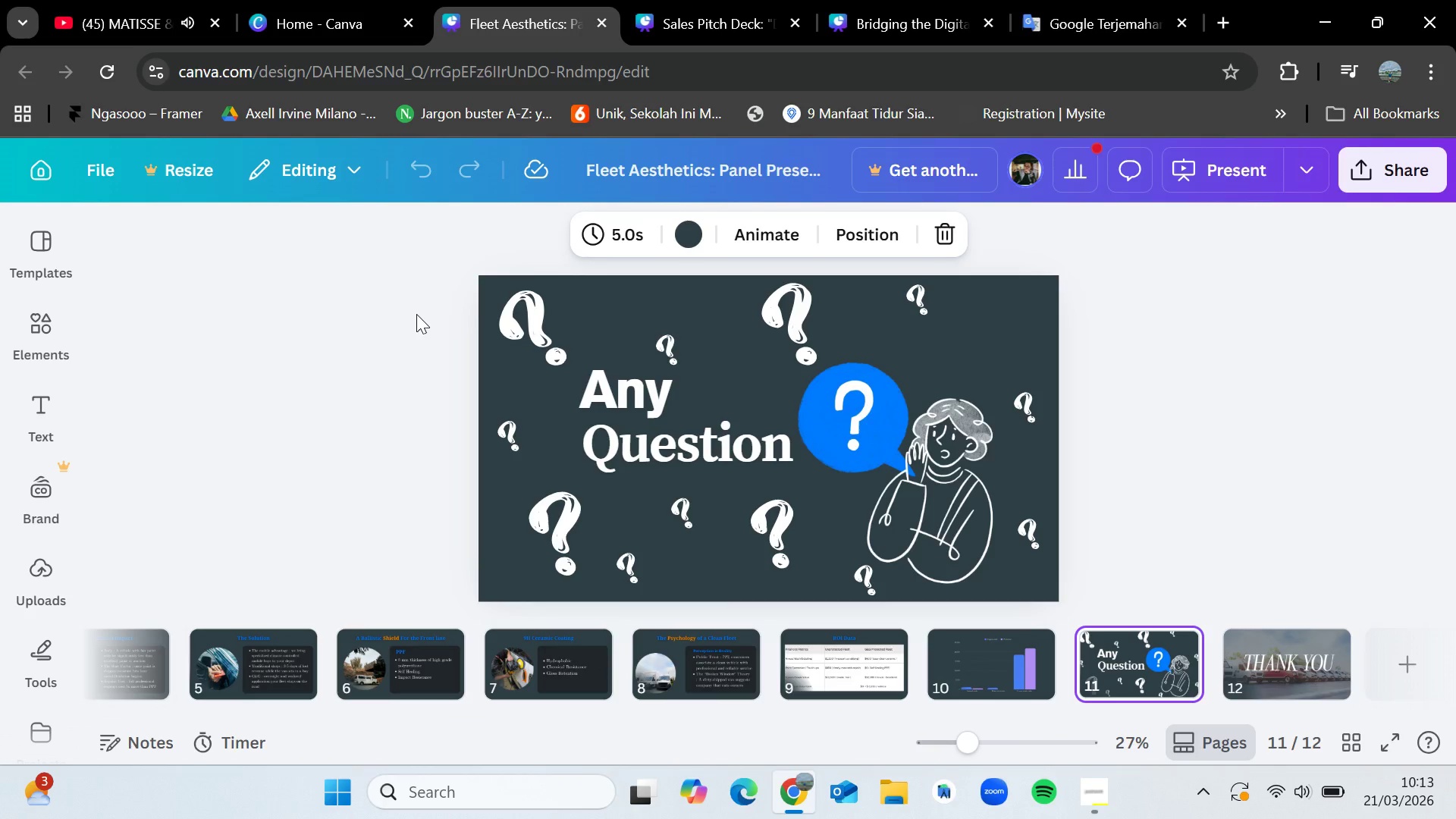 
left_click_drag(start_coordinate=[431, 281], to_coordinate=[1228, 617])
 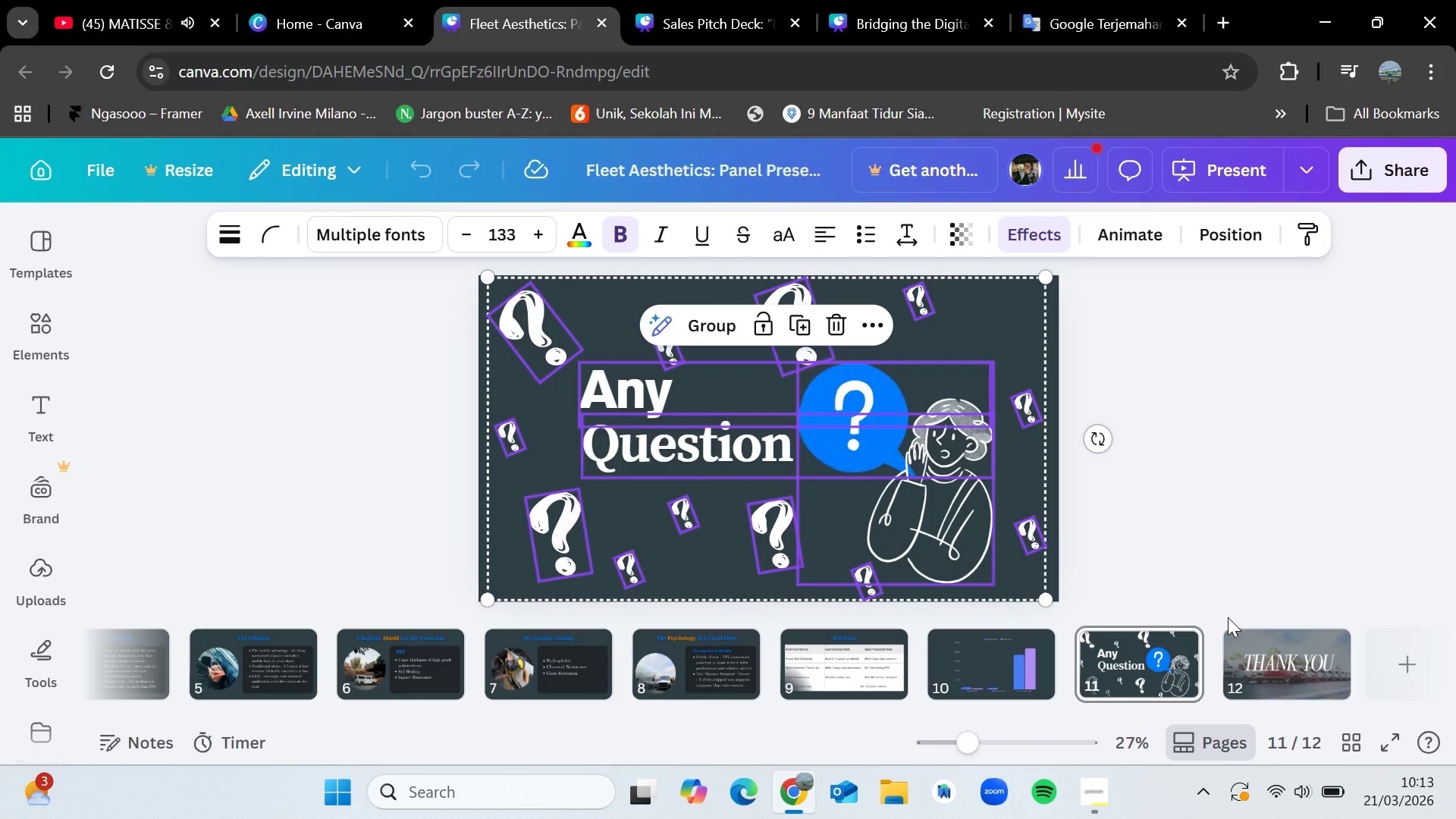 
key(Control+C)
 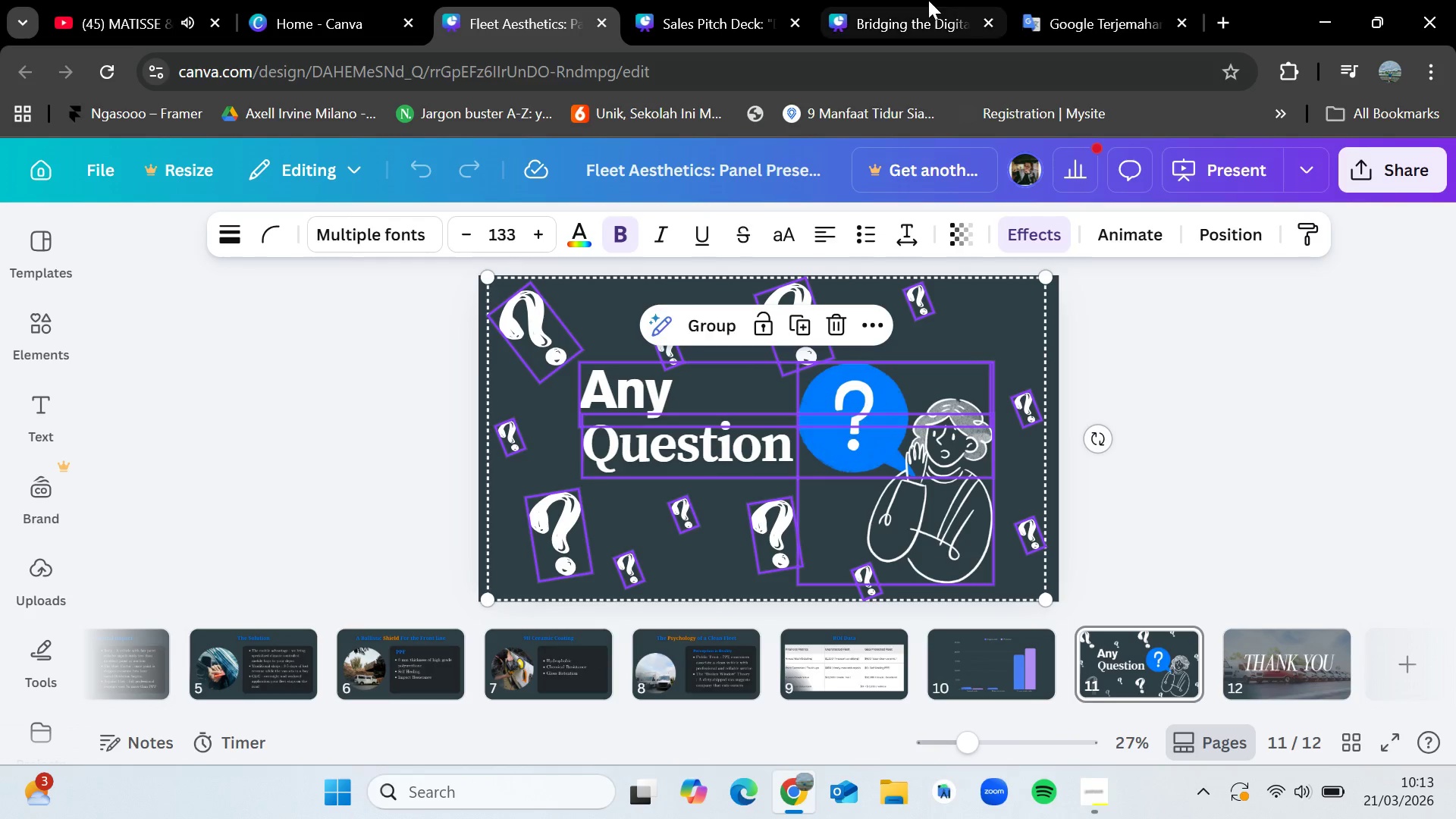 
left_click([918, 0])
 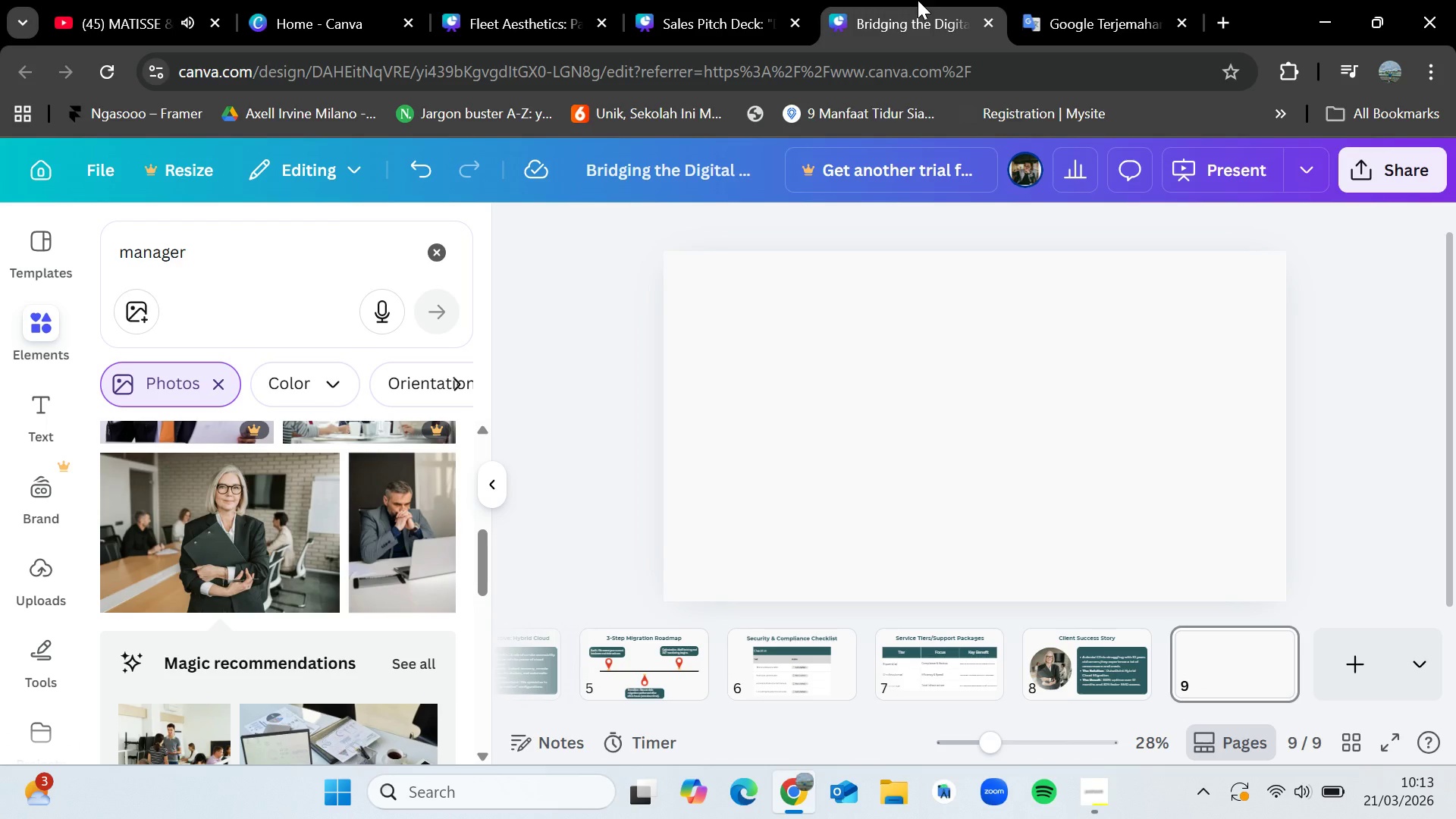 
key(Control+V)
 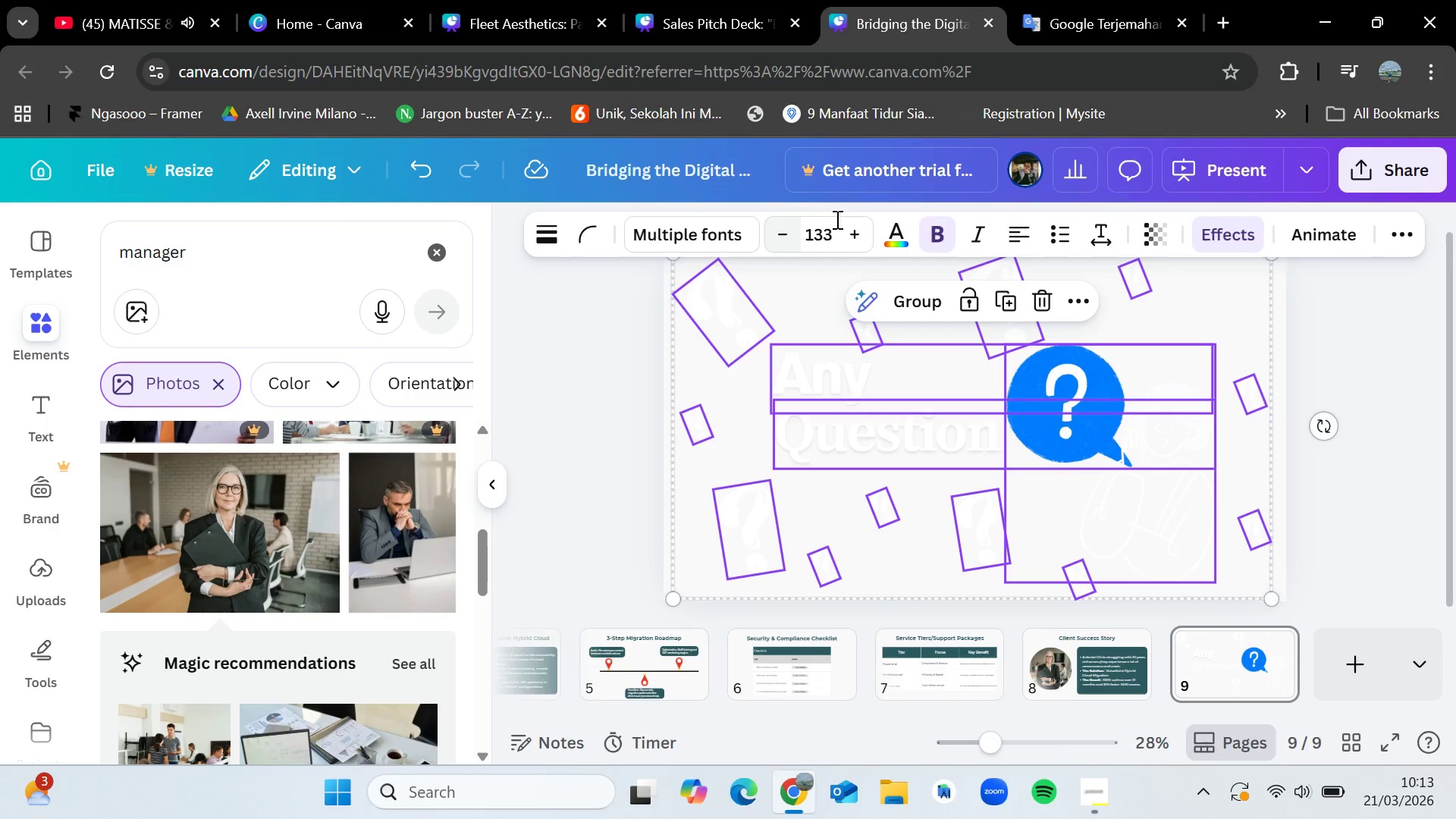 
left_click([905, 230])
 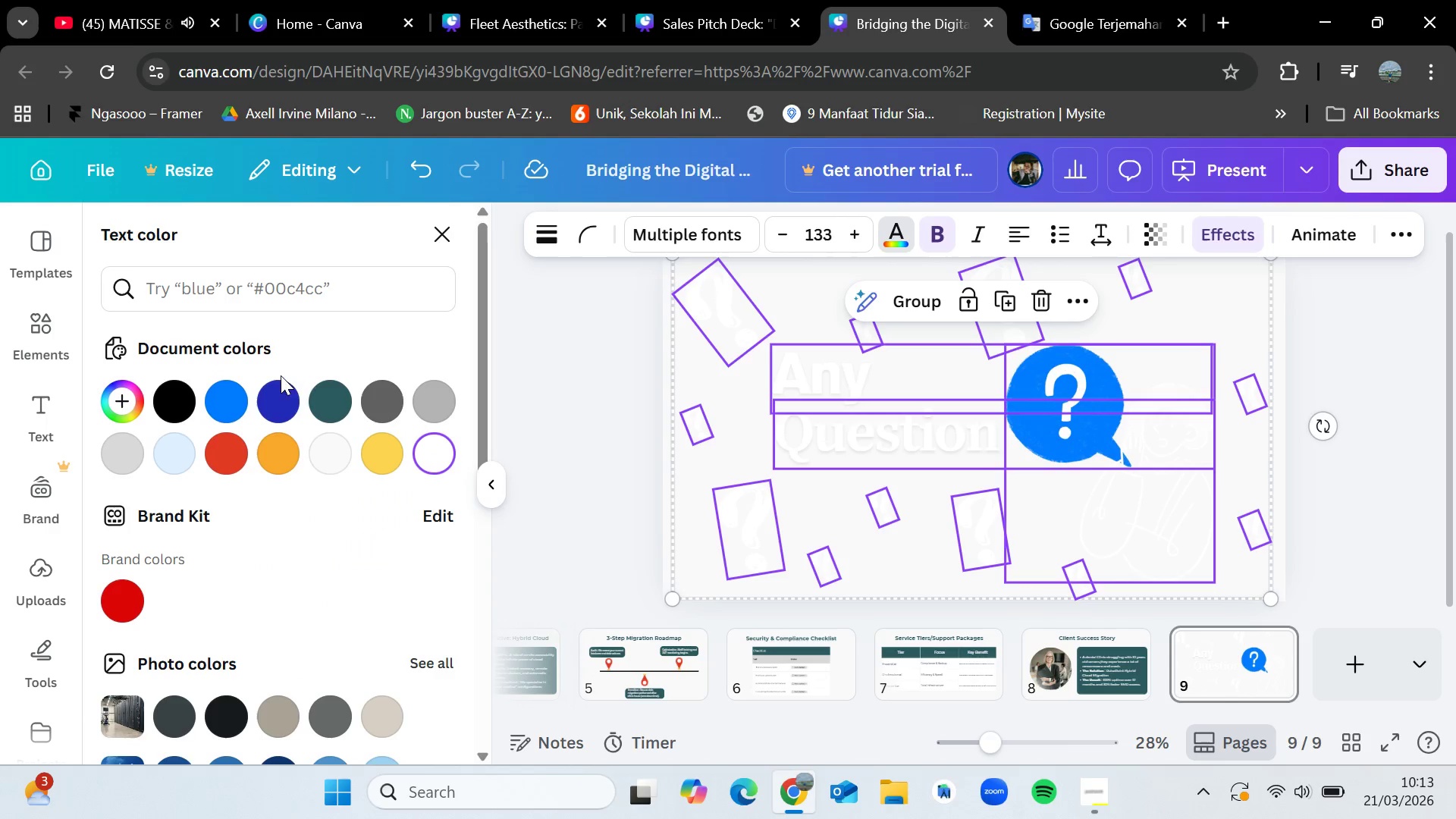 
left_click([328, 397])
 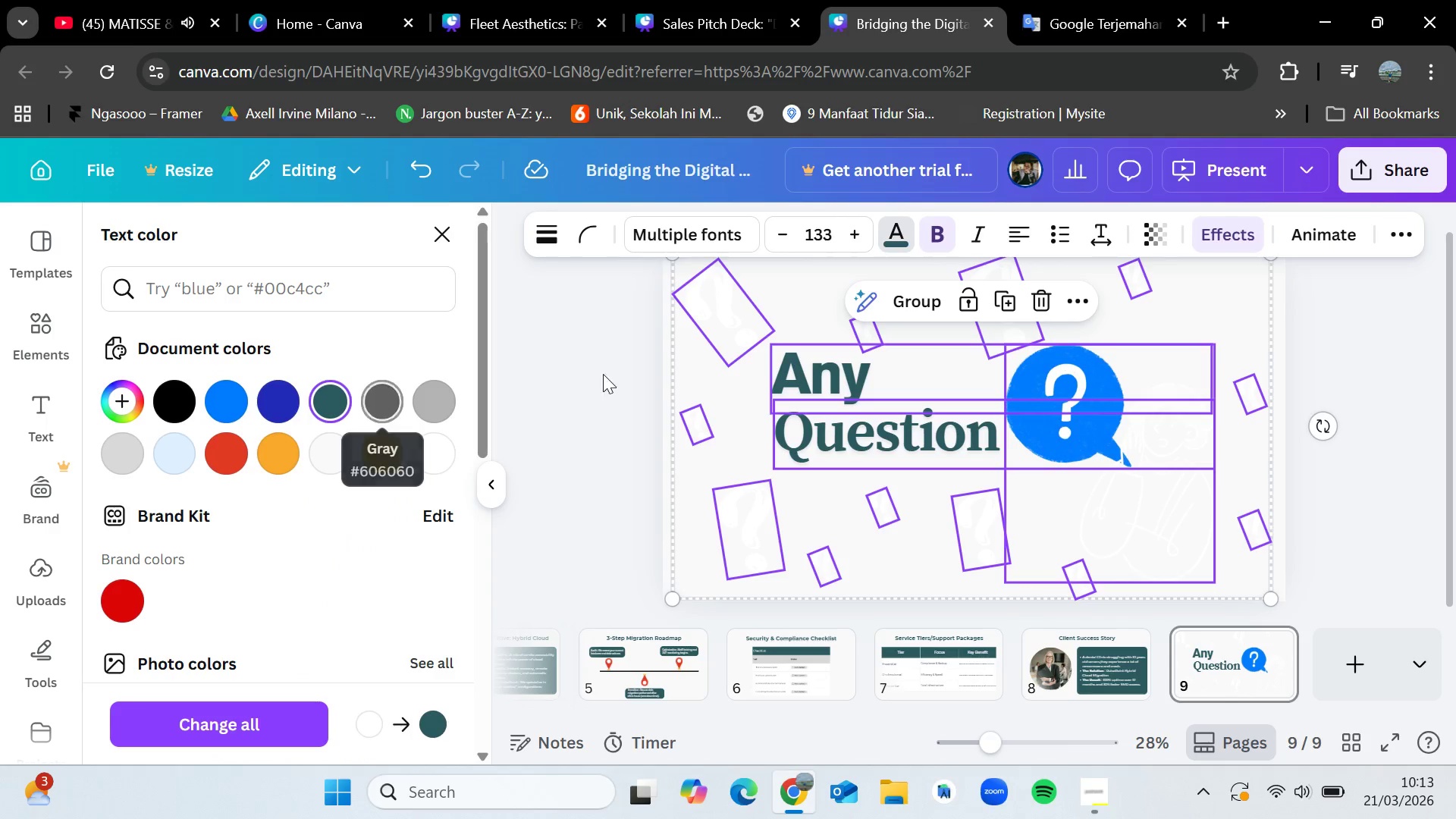 
left_click([607, 369])
 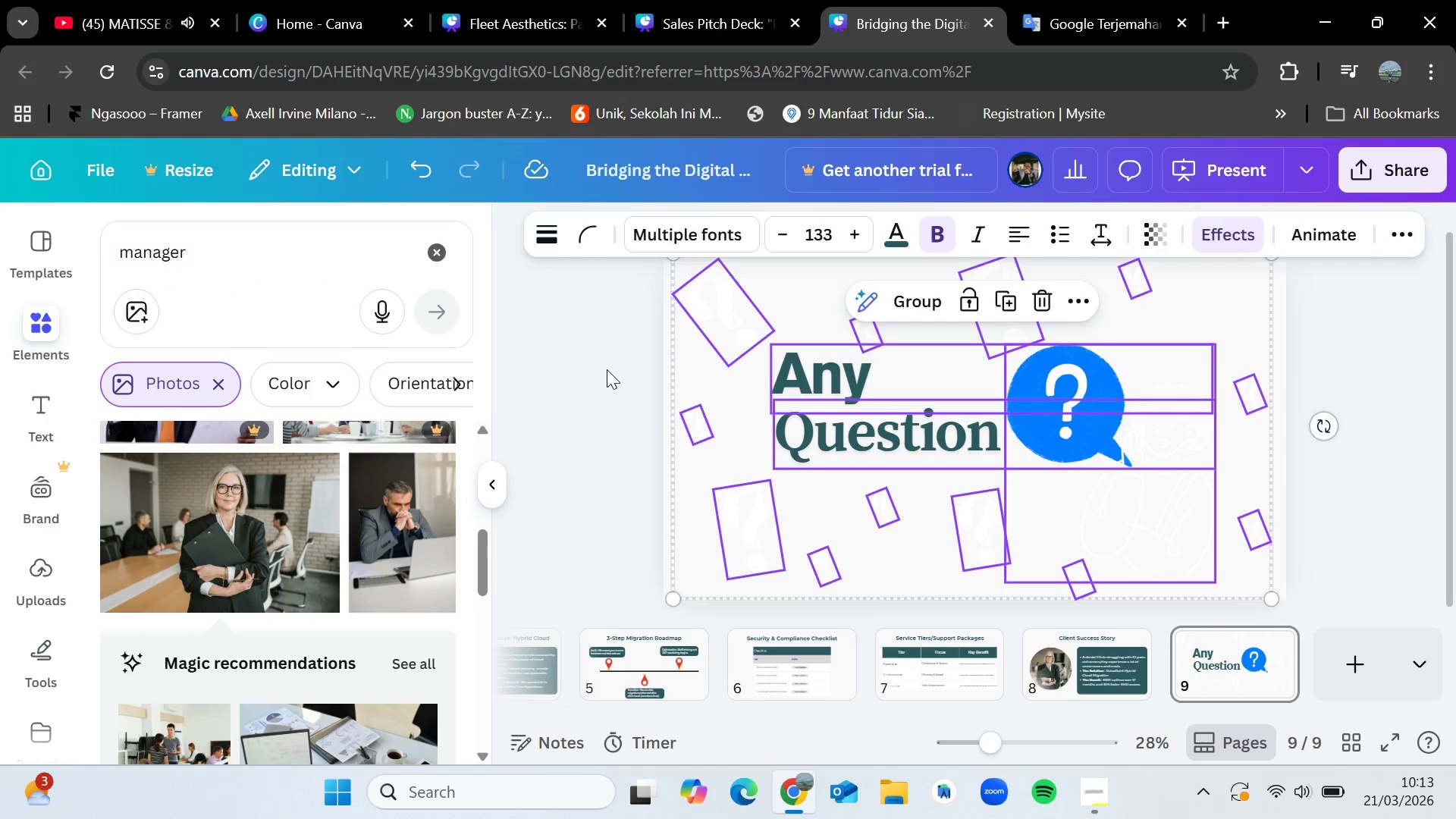 
left_click([607, 369])
 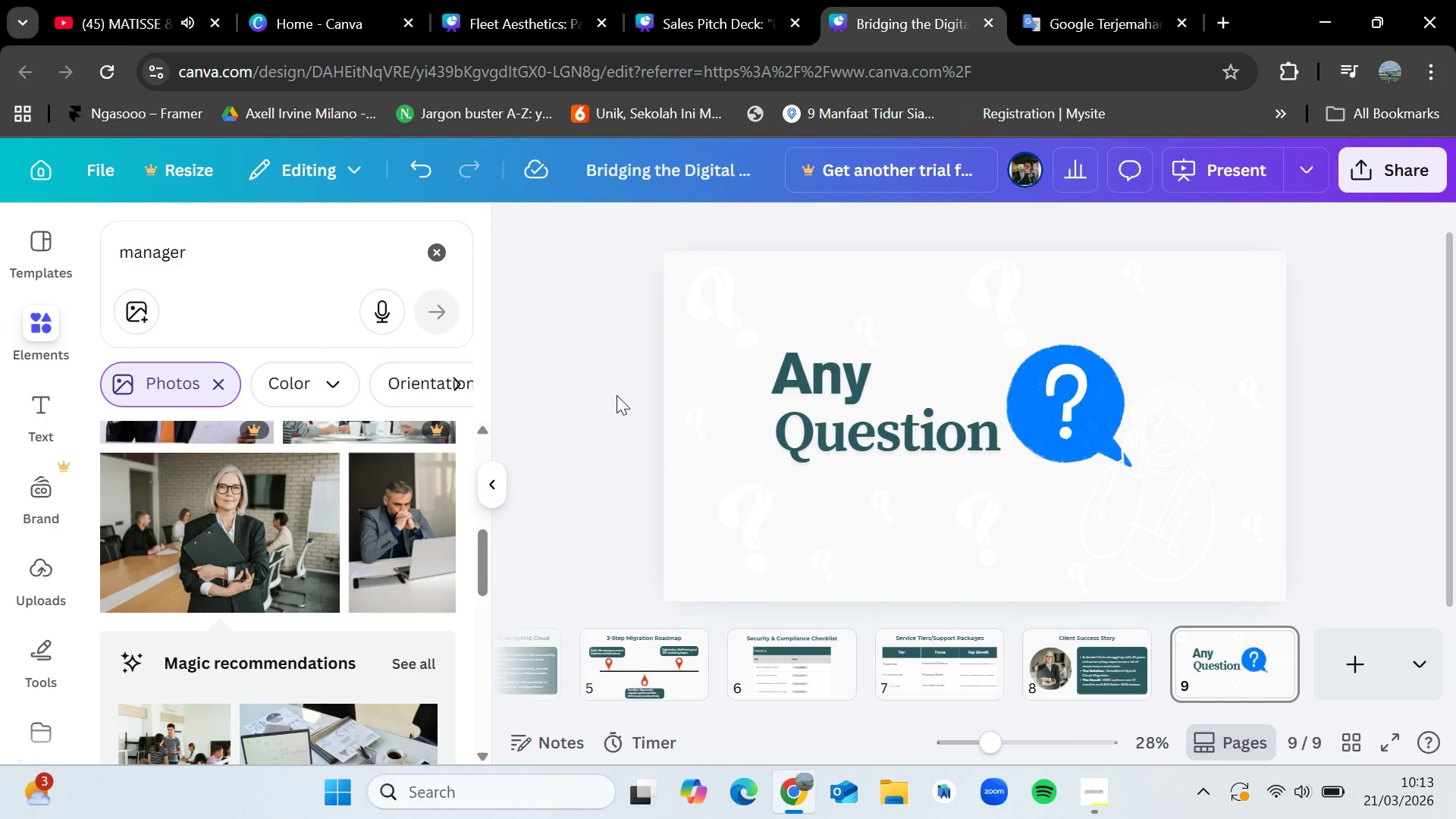 
left_click([708, 344])
 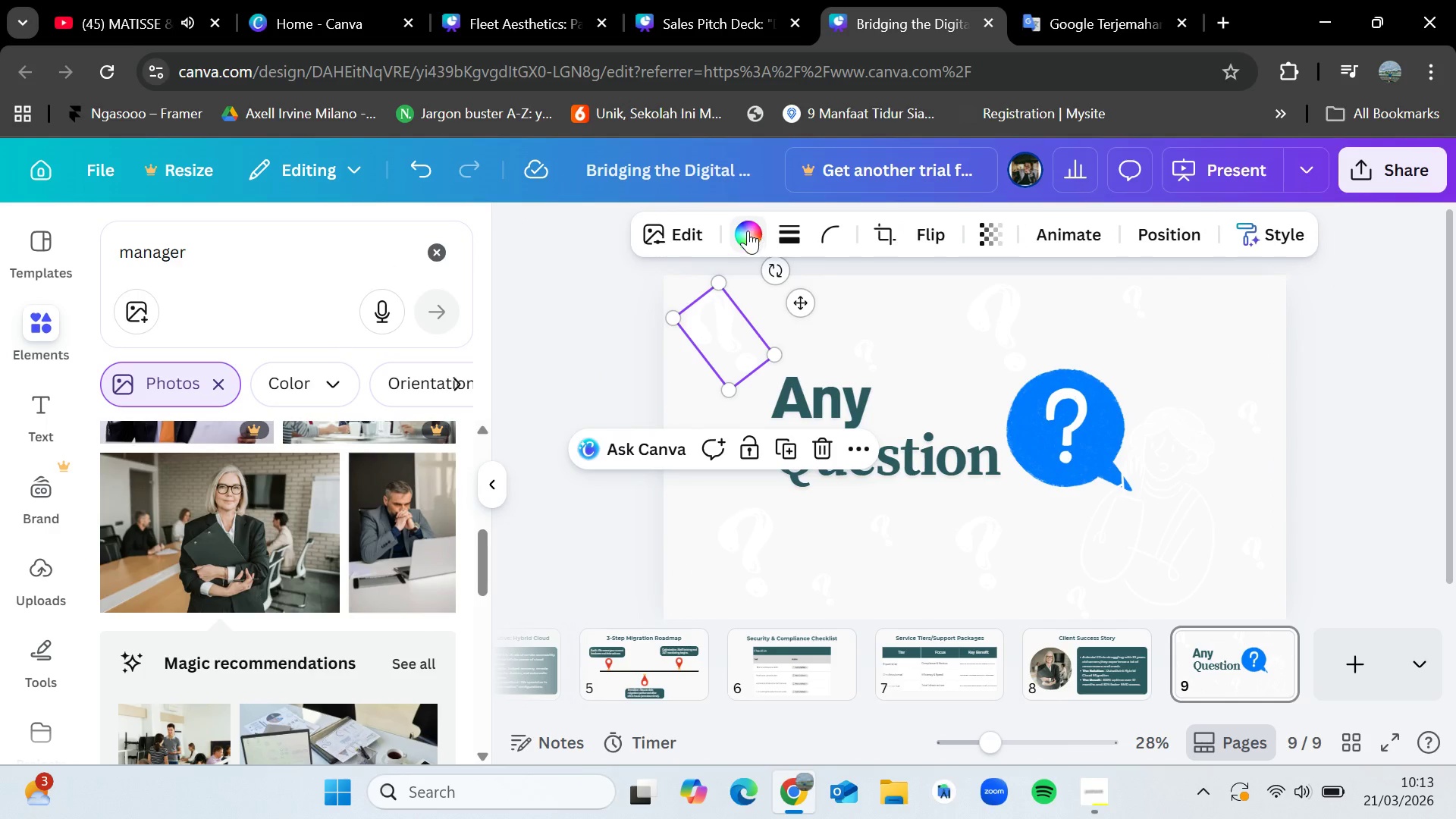 
scroll: coordinate [617, 395], scroll_direction: up, amount: 1.0
 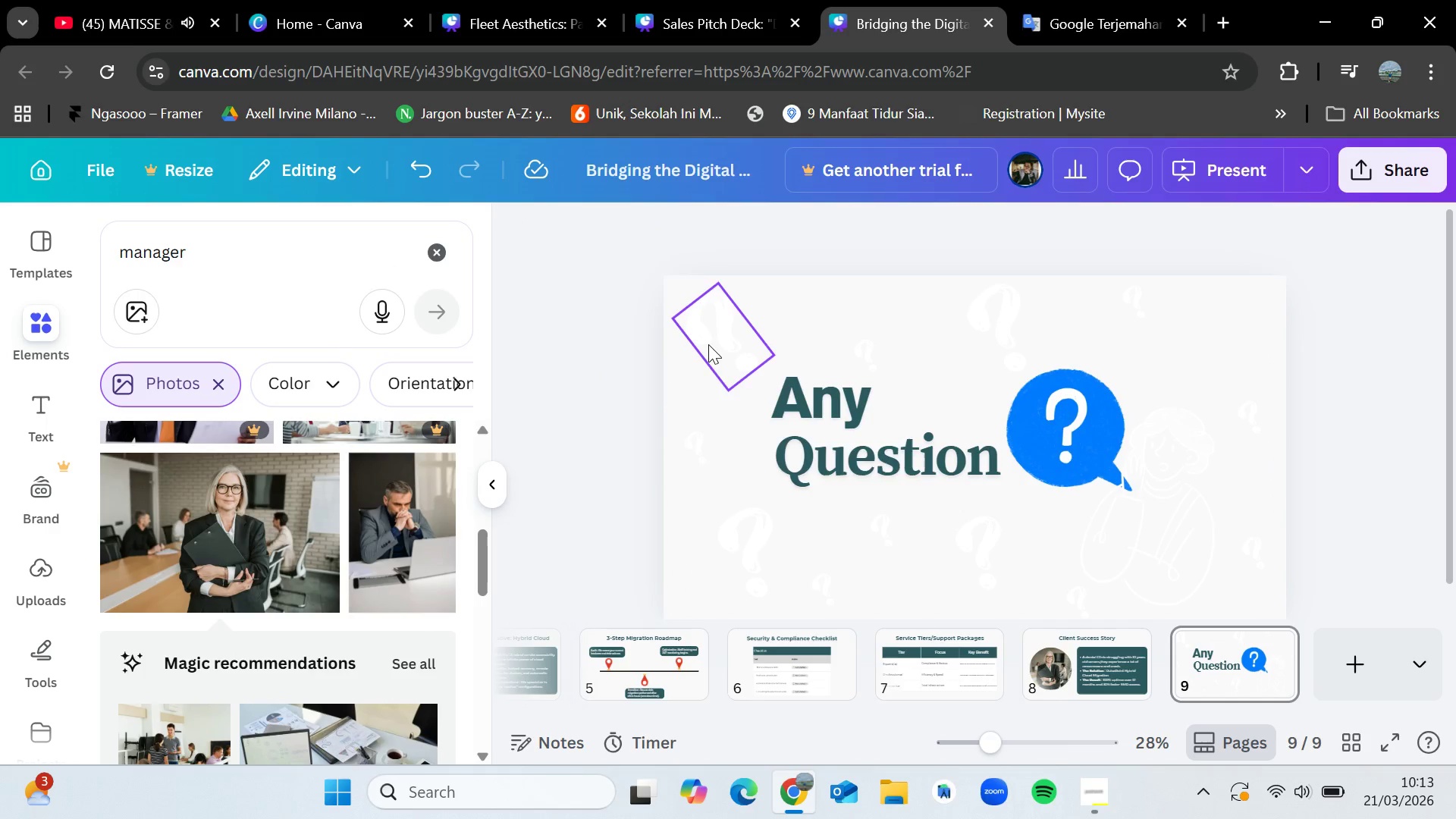 
left_click([627, 307])
 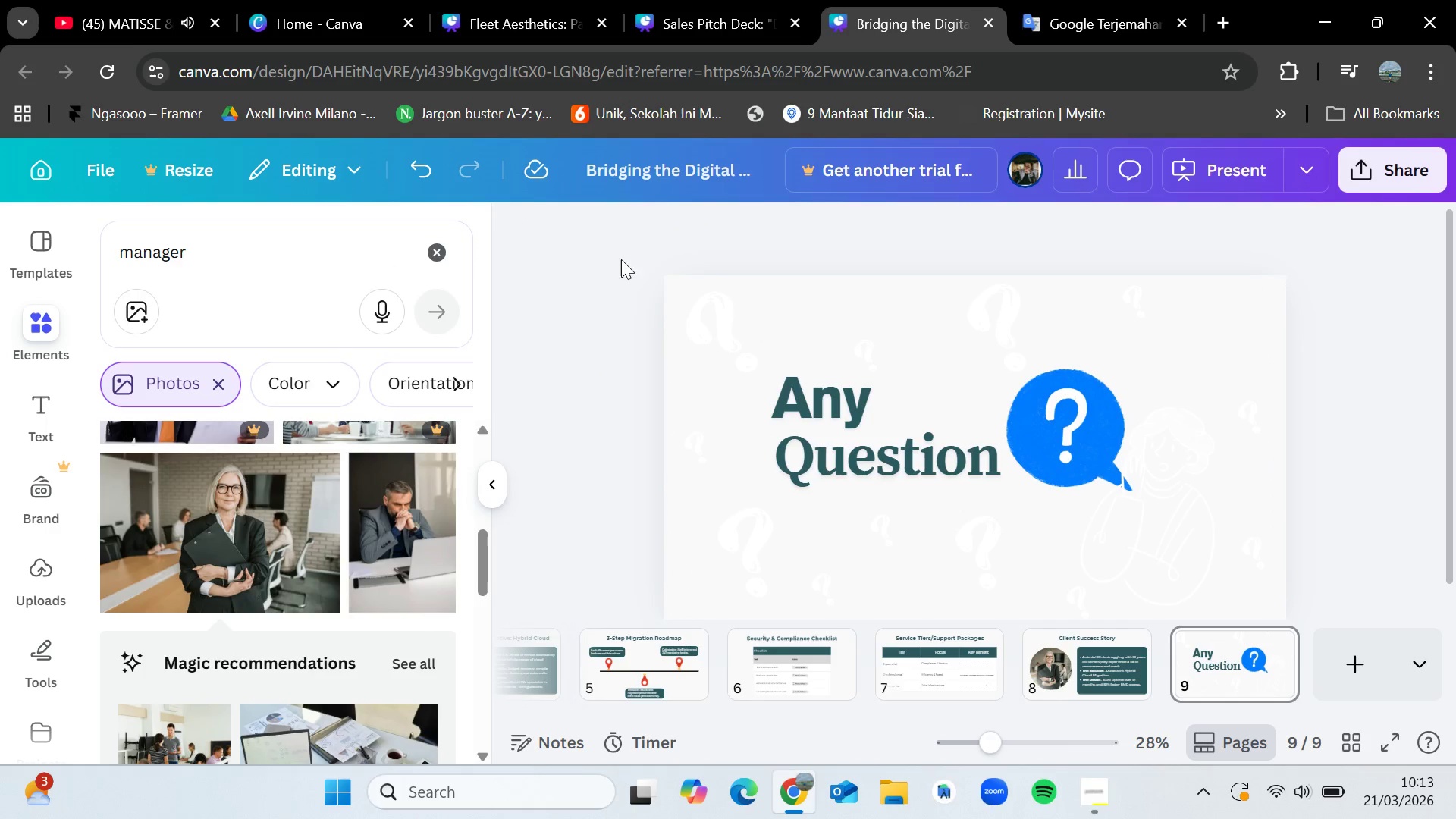 
left_click_drag(start_coordinate=[621, 259], to_coordinate=[1334, 621])
 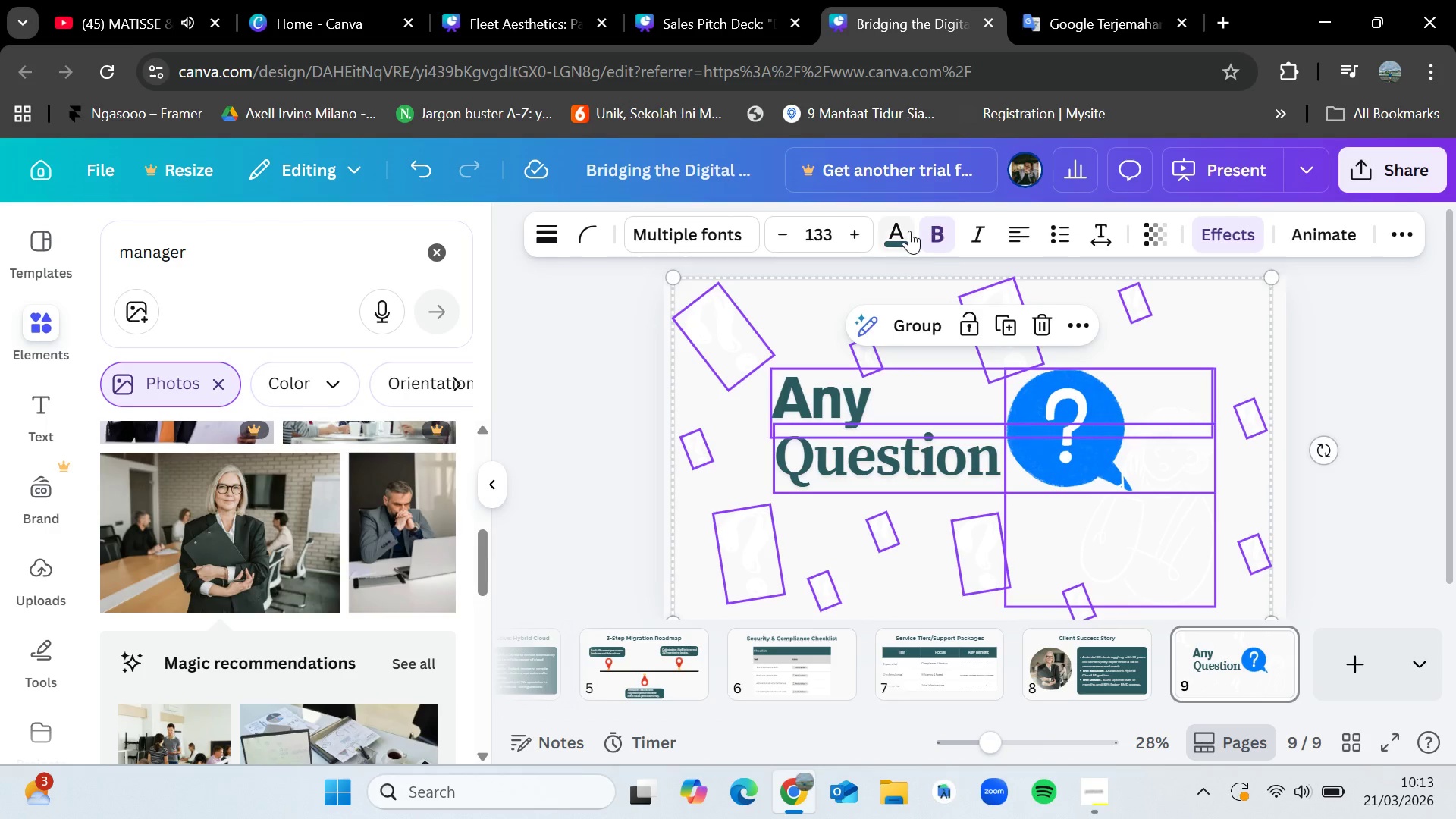 
left_click([910, 229])
 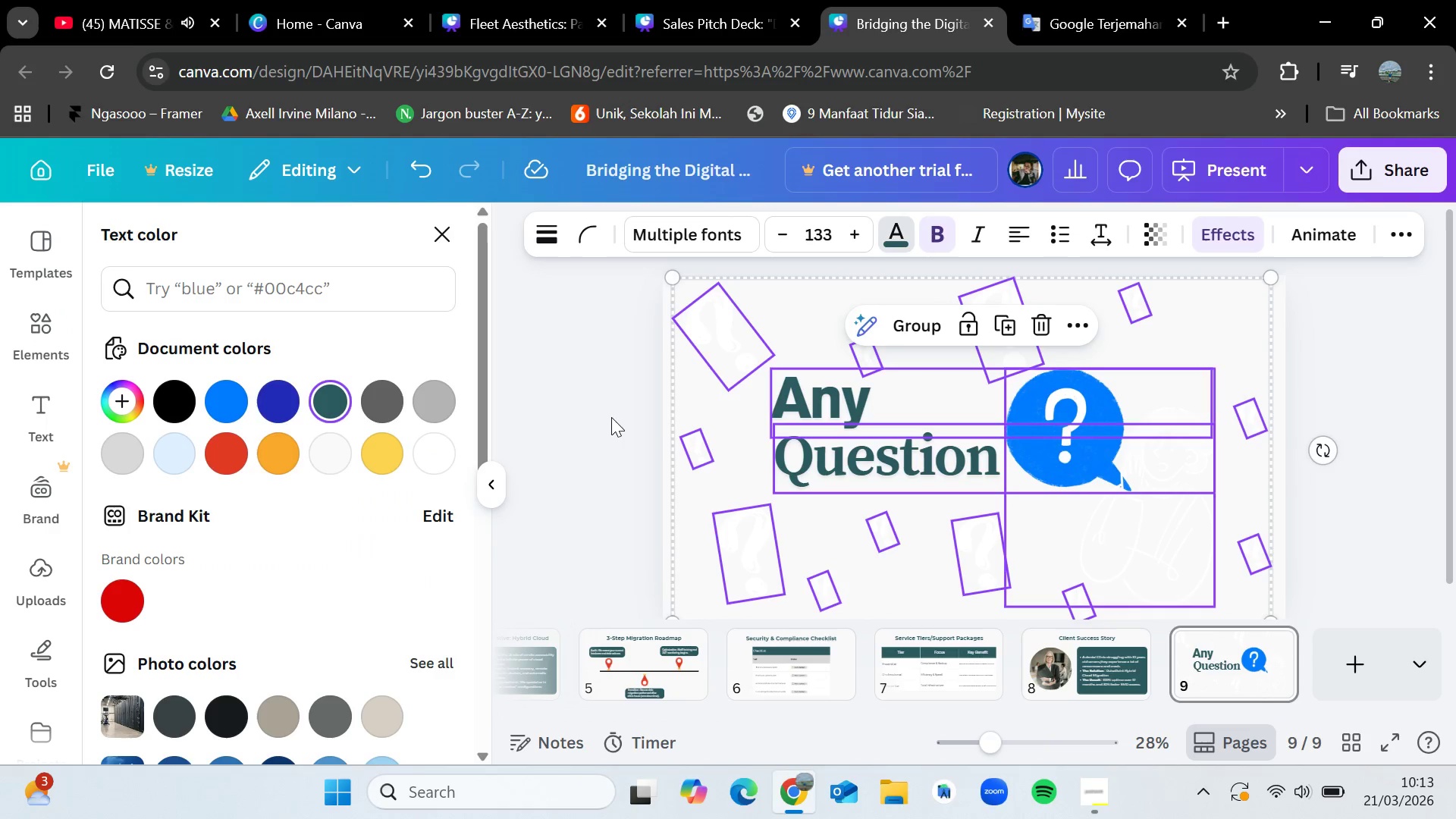 
left_click([580, 431])
 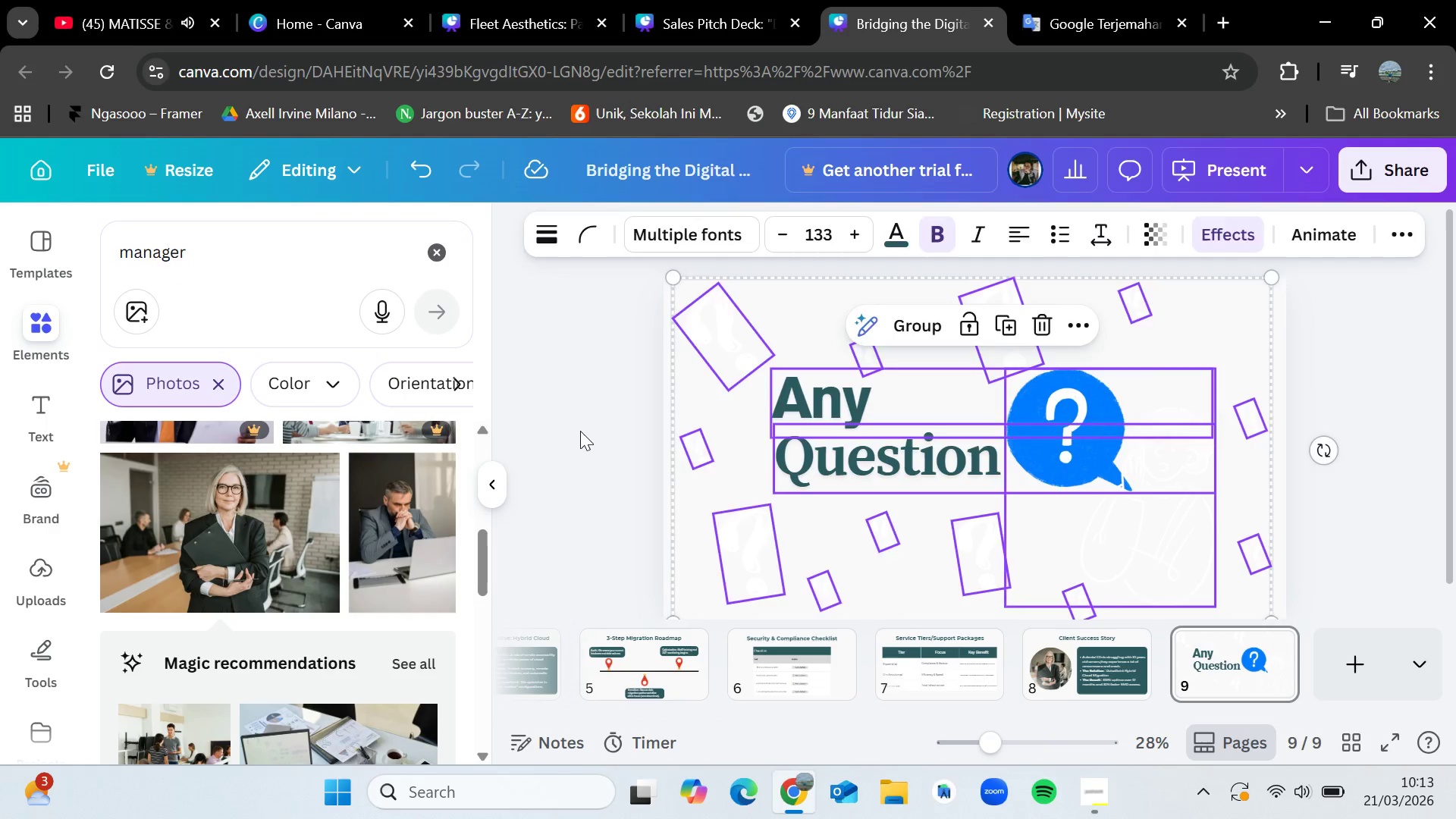 
left_click([580, 431])
 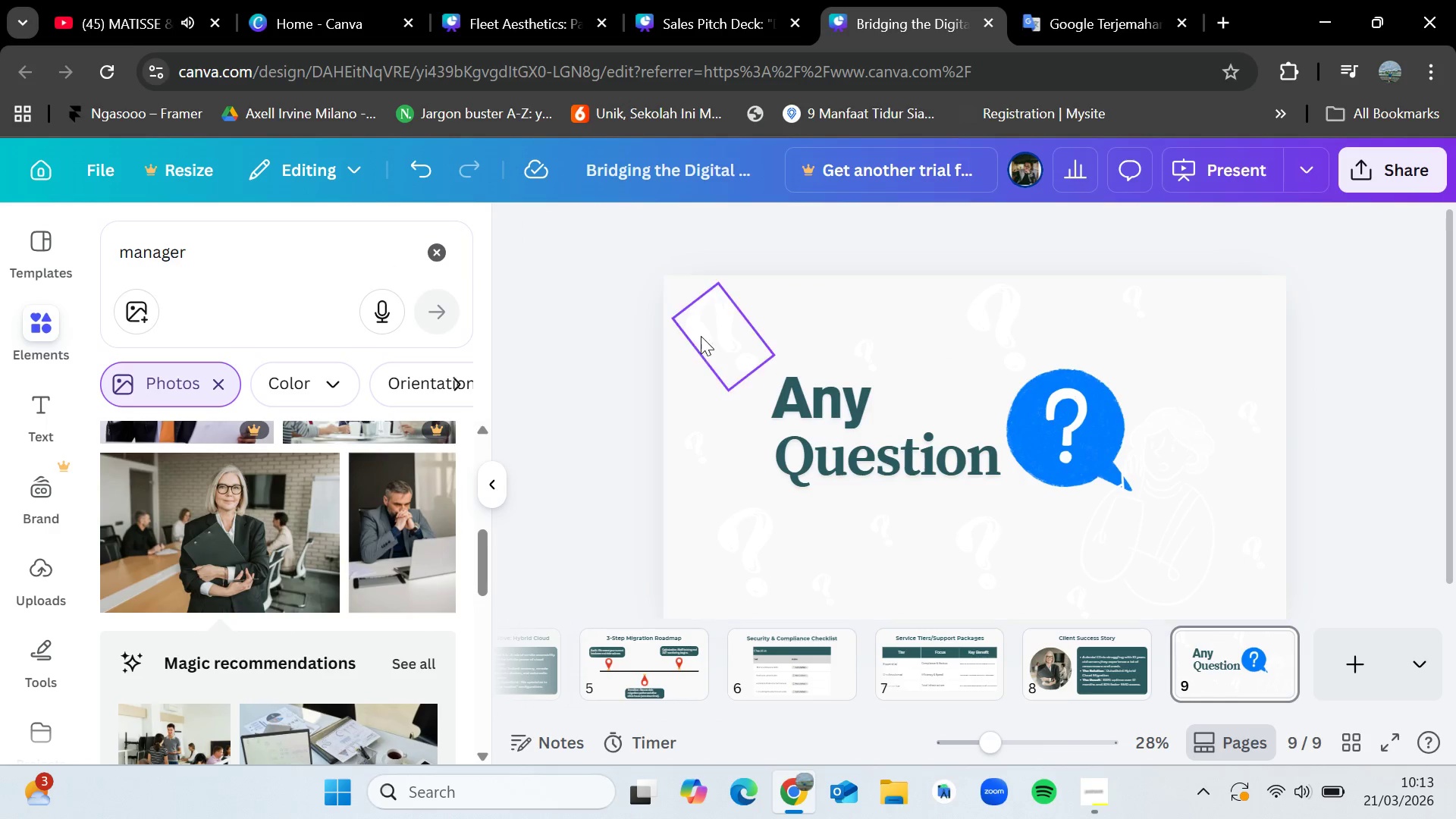 
left_click([708, 336])
 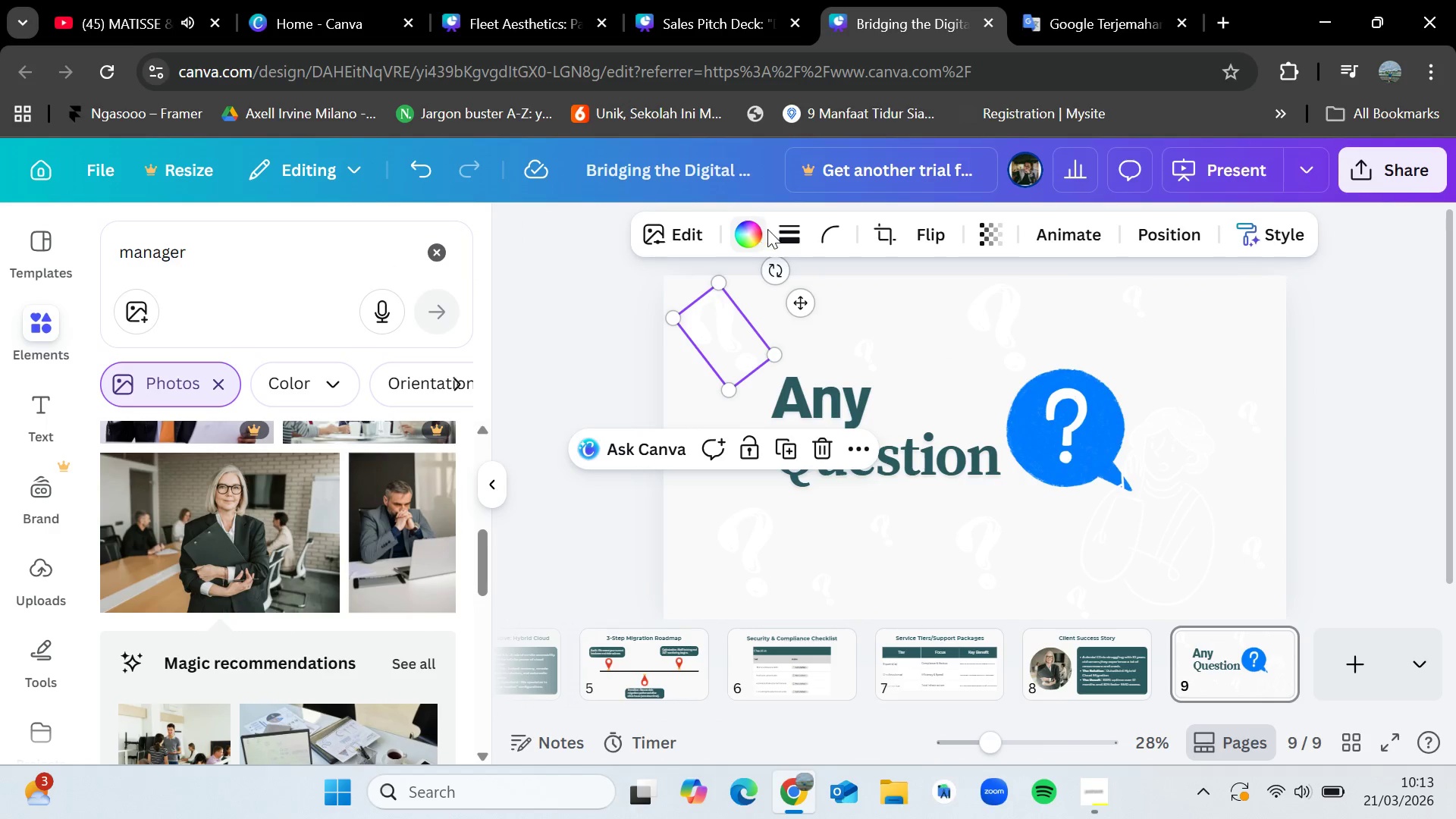 
left_click([751, 227])
 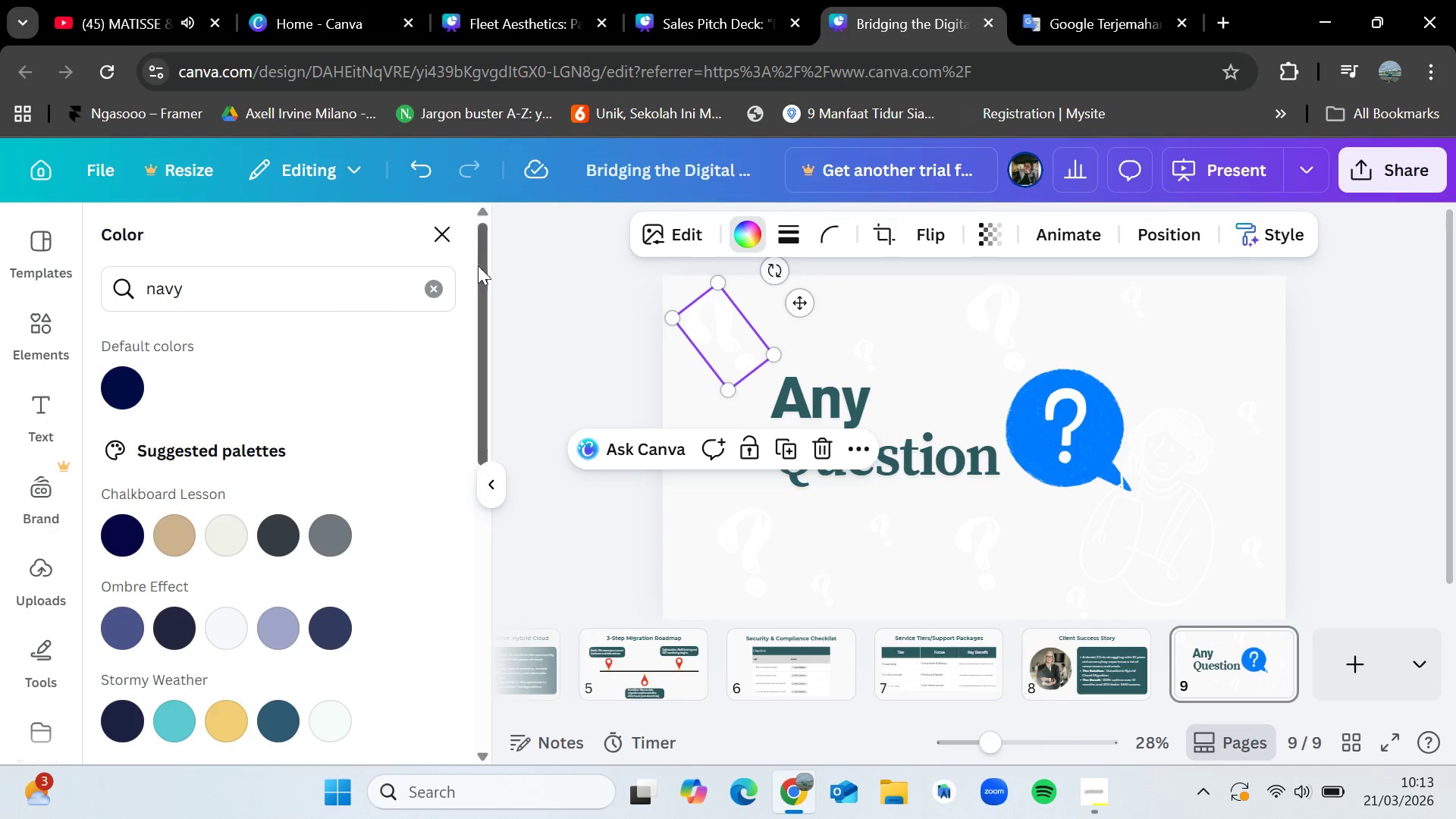 
left_click([425, 281])
 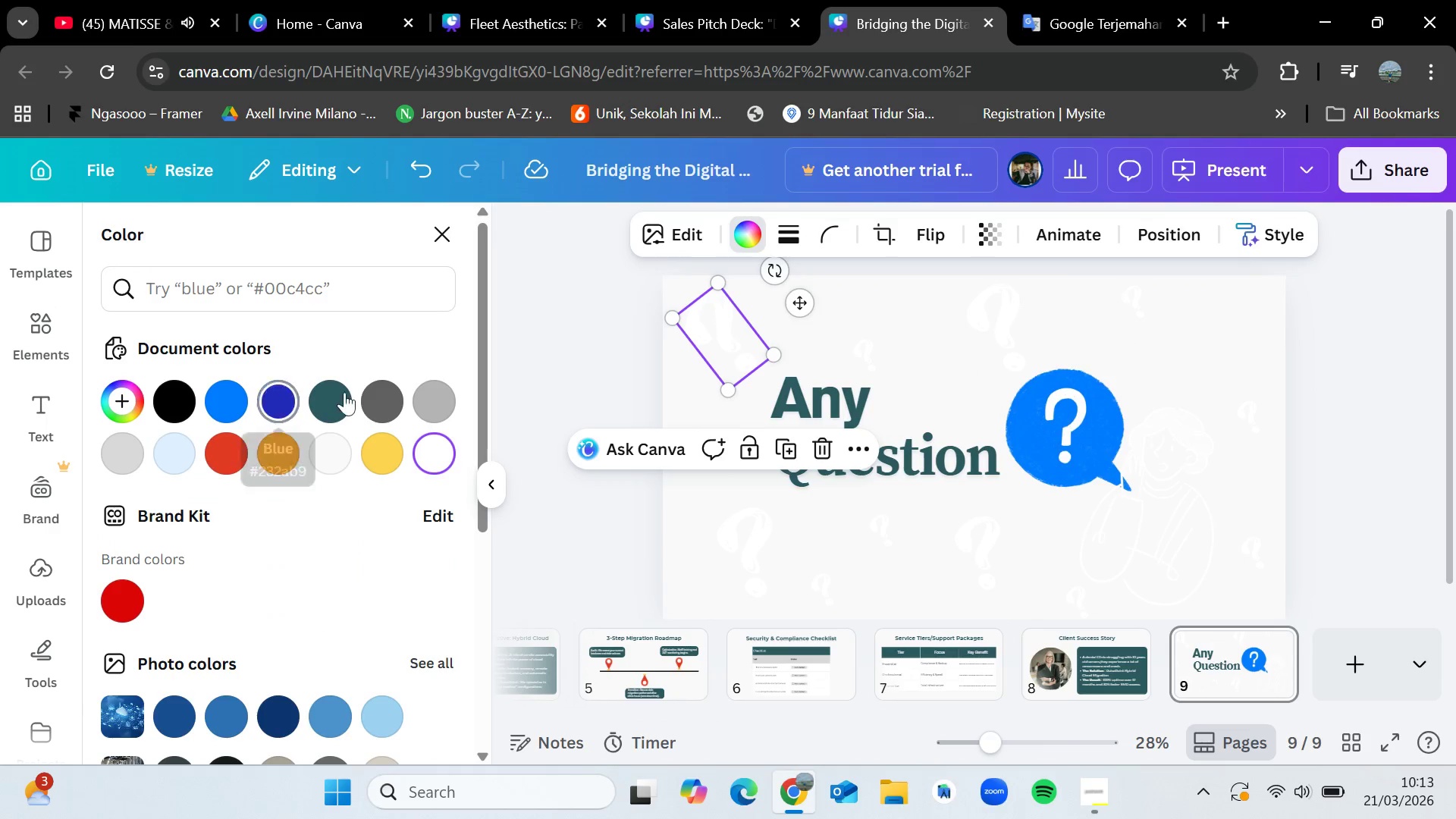 
left_click([348, 391])
 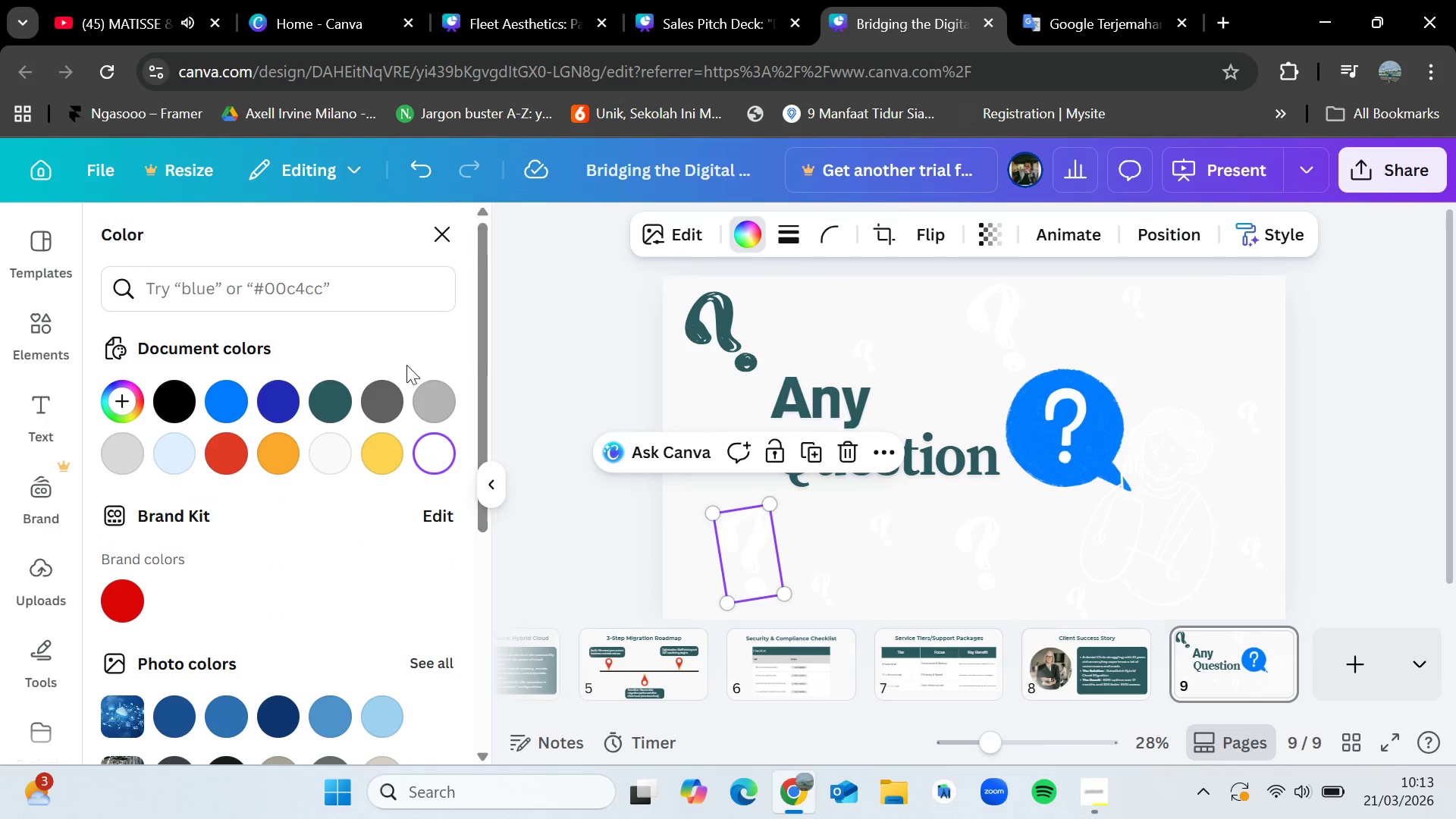 
left_click([334, 388])
 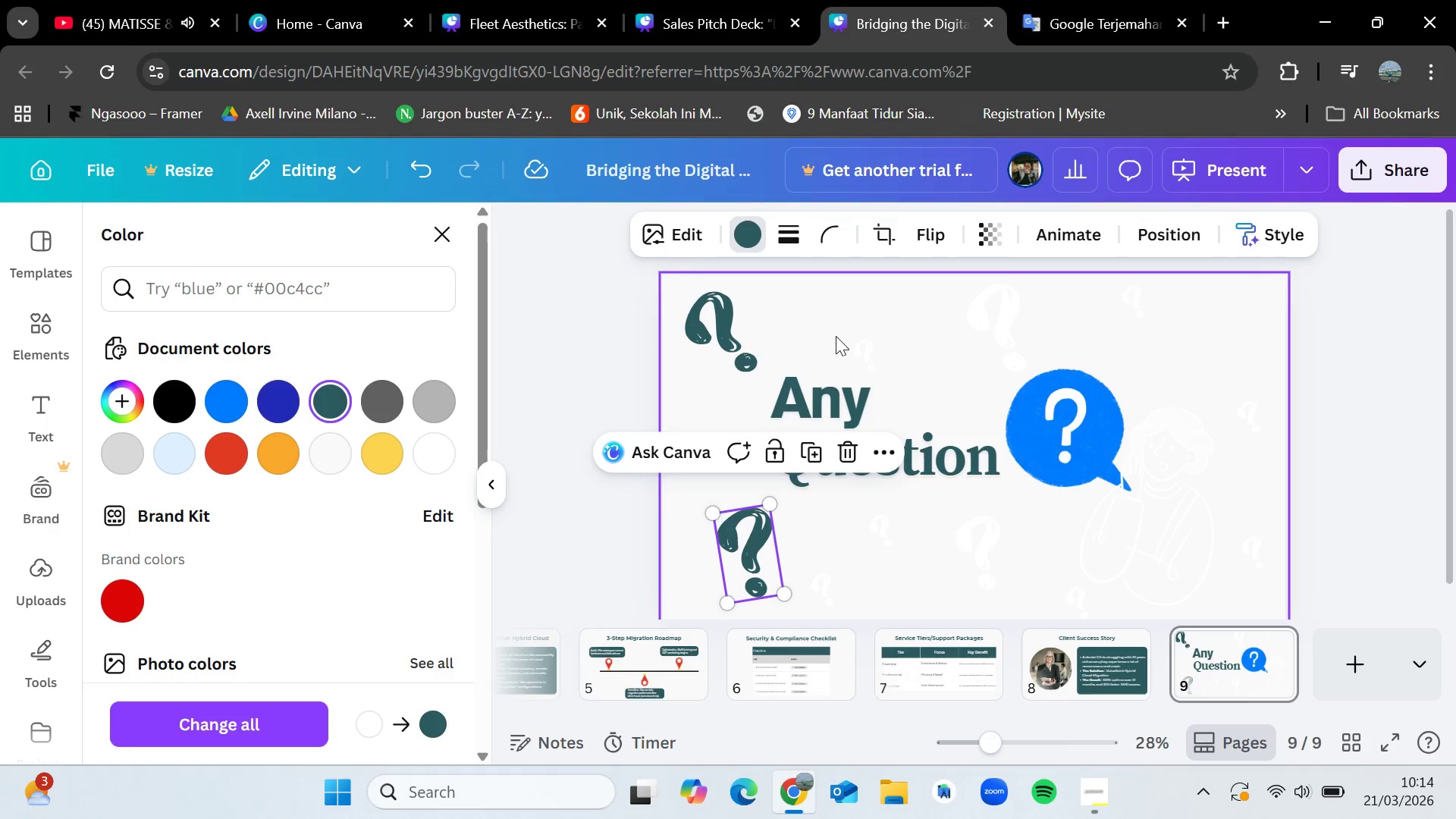 
left_click([1008, 312])
 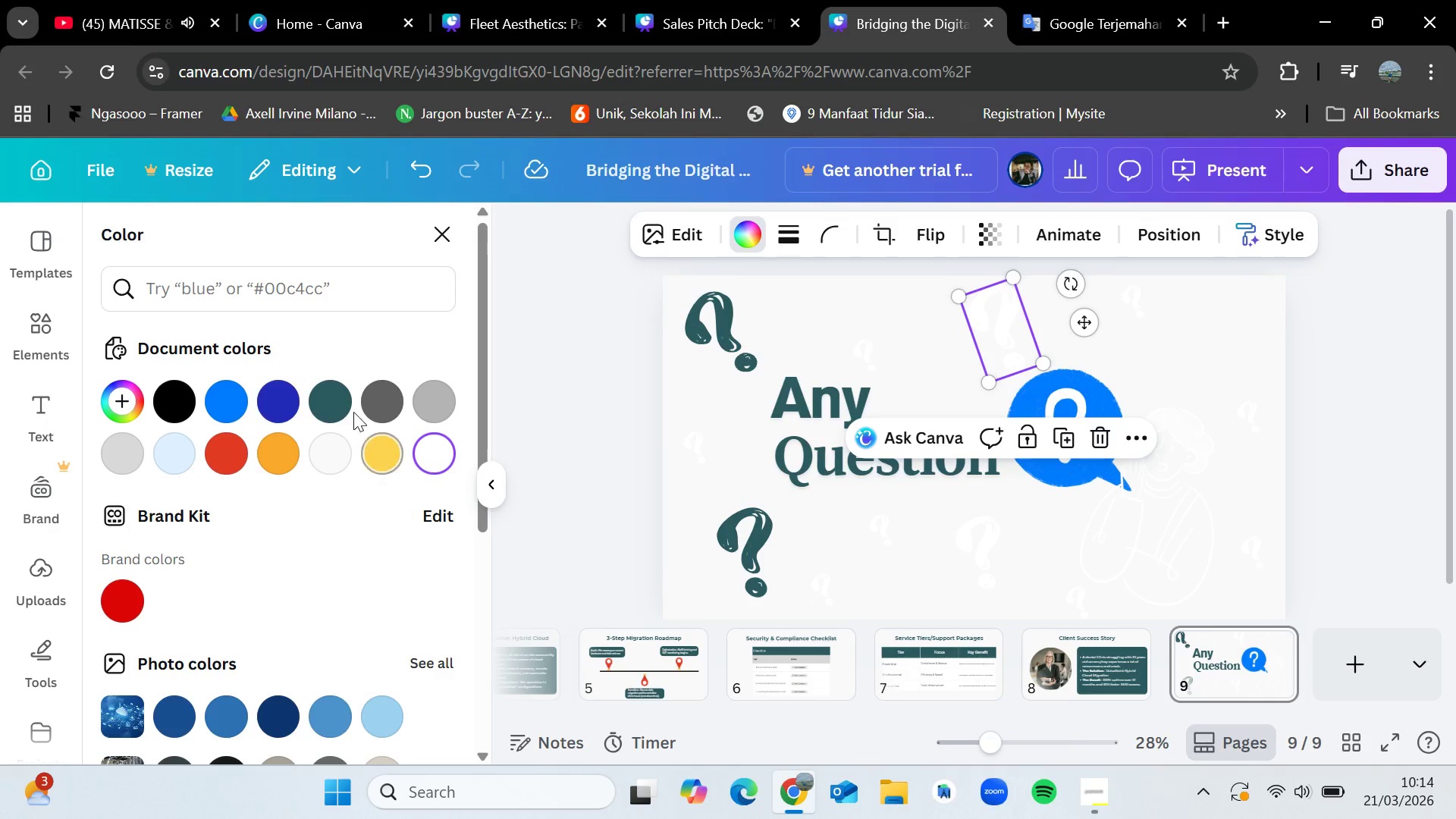 
left_click([336, 386])
 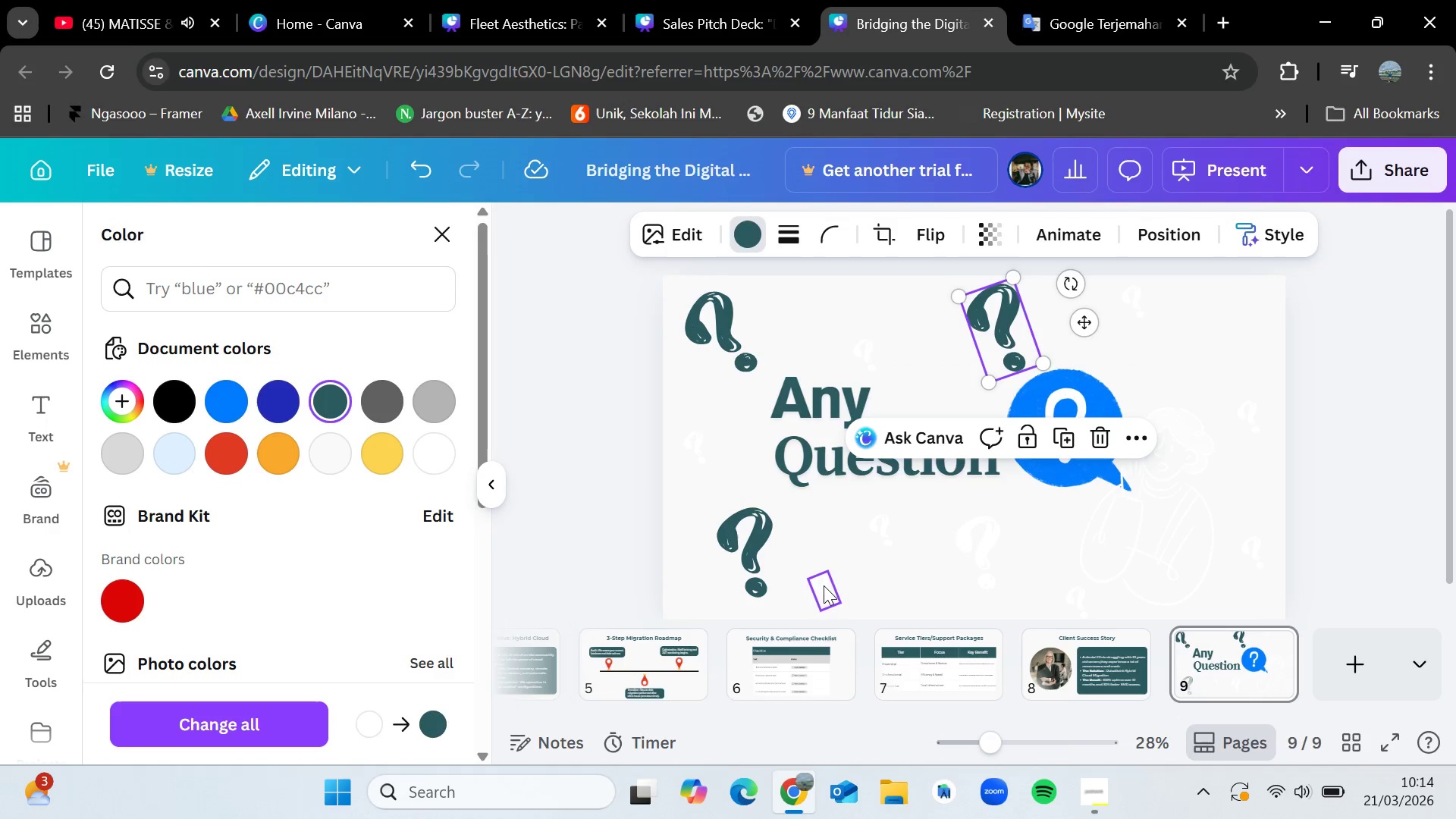 
left_click([828, 586])
 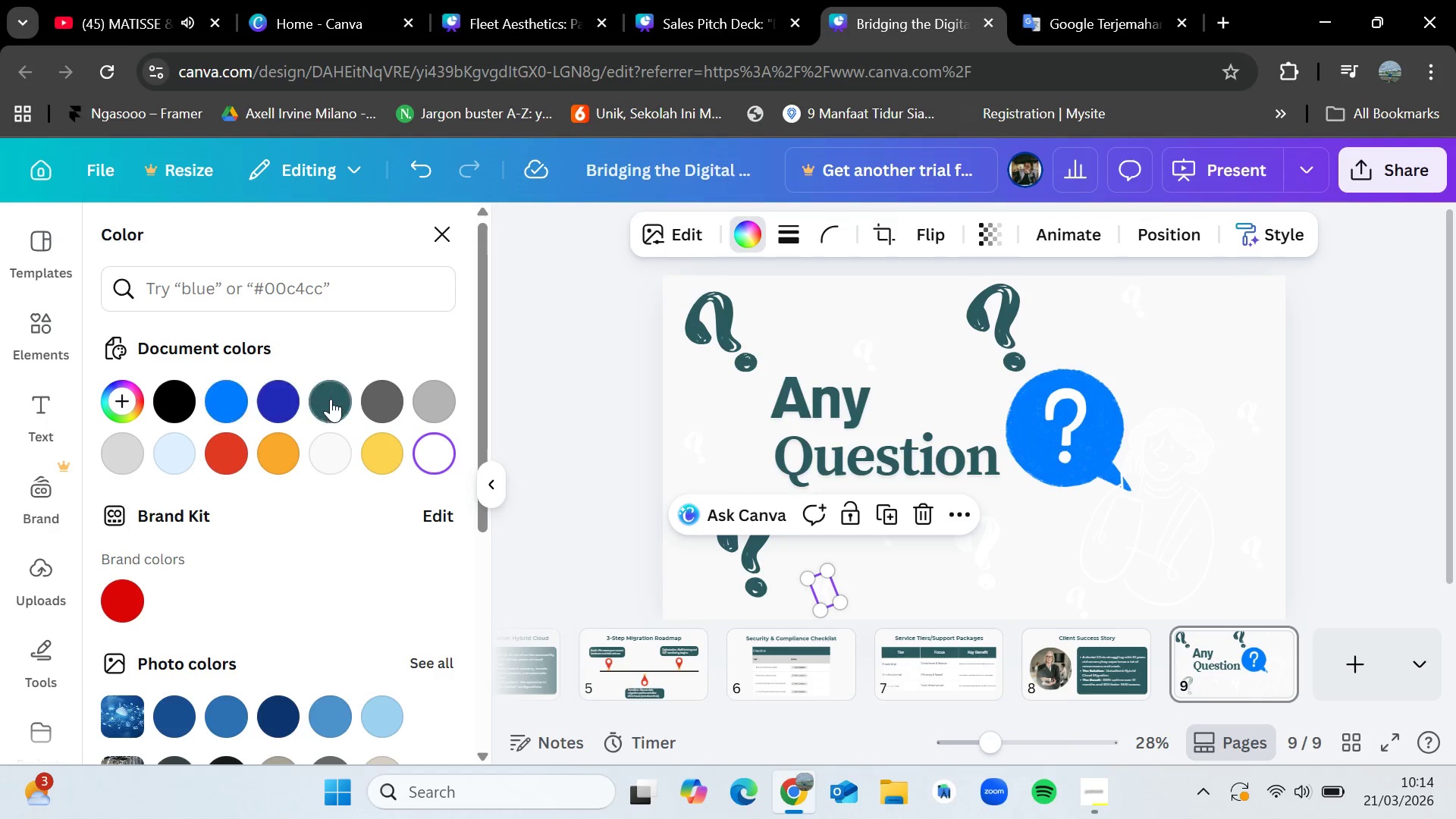 
left_click([333, 399])
 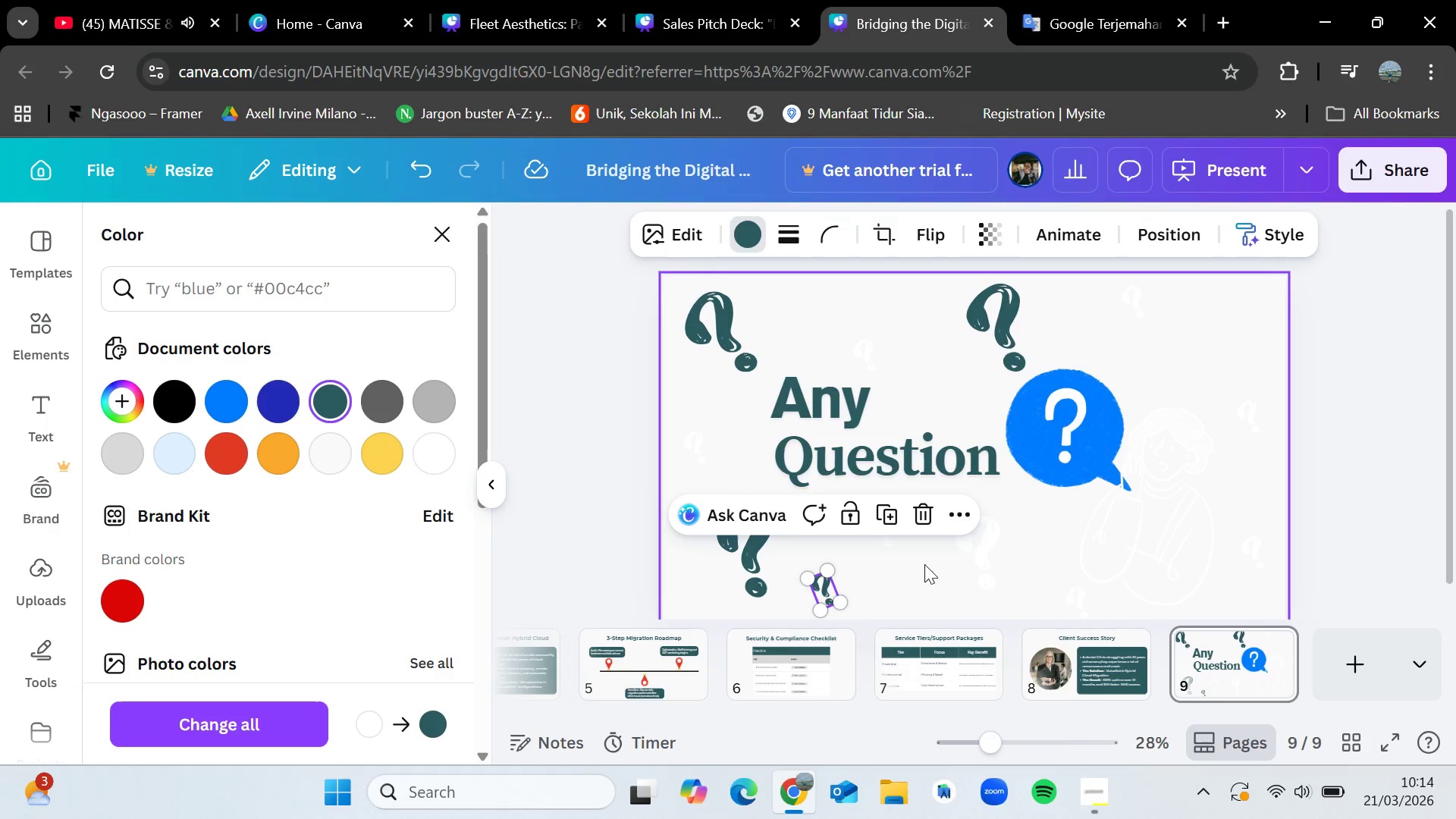 
left_click([977, 556])
 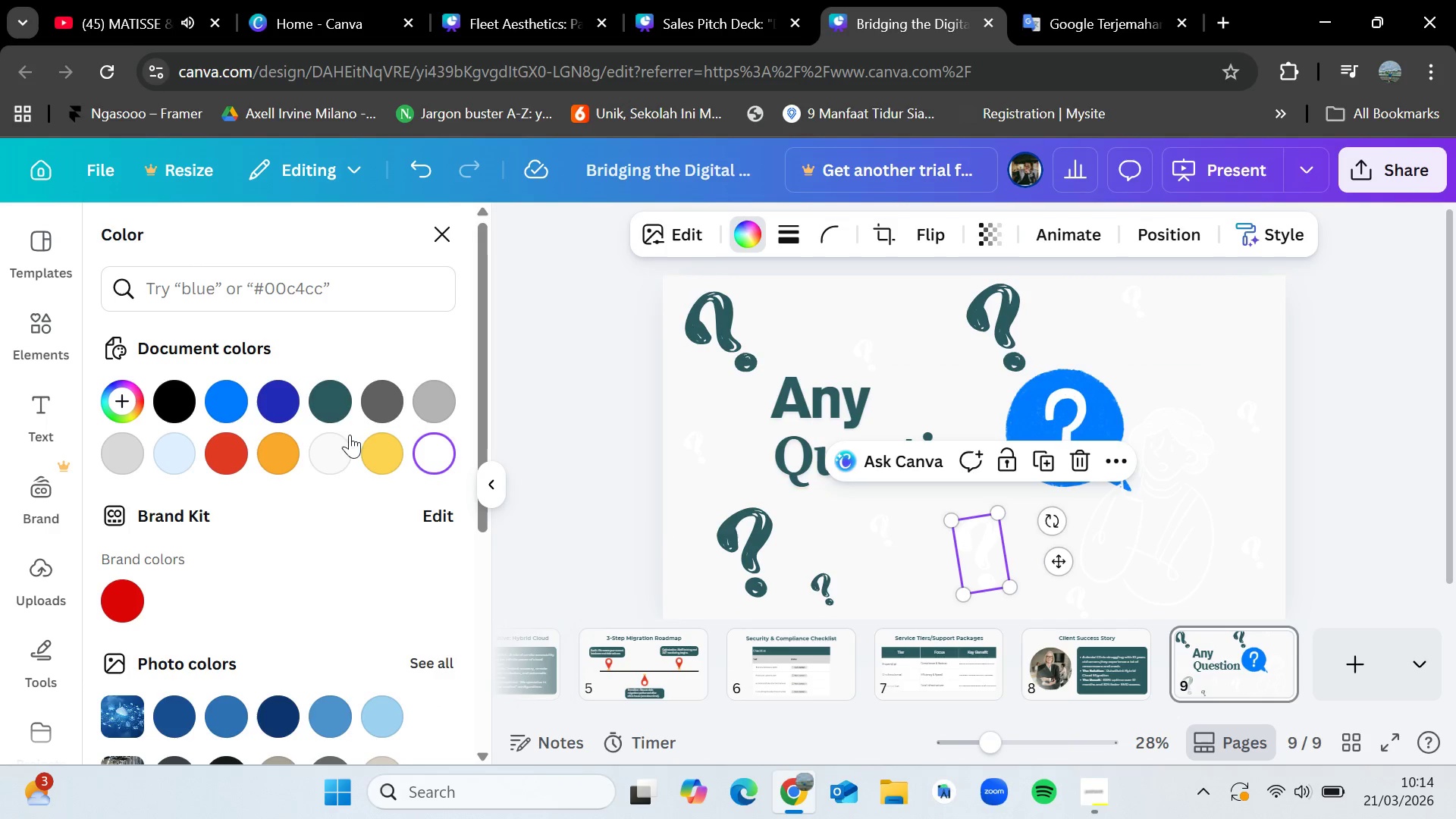 
left_click([340, 399])
 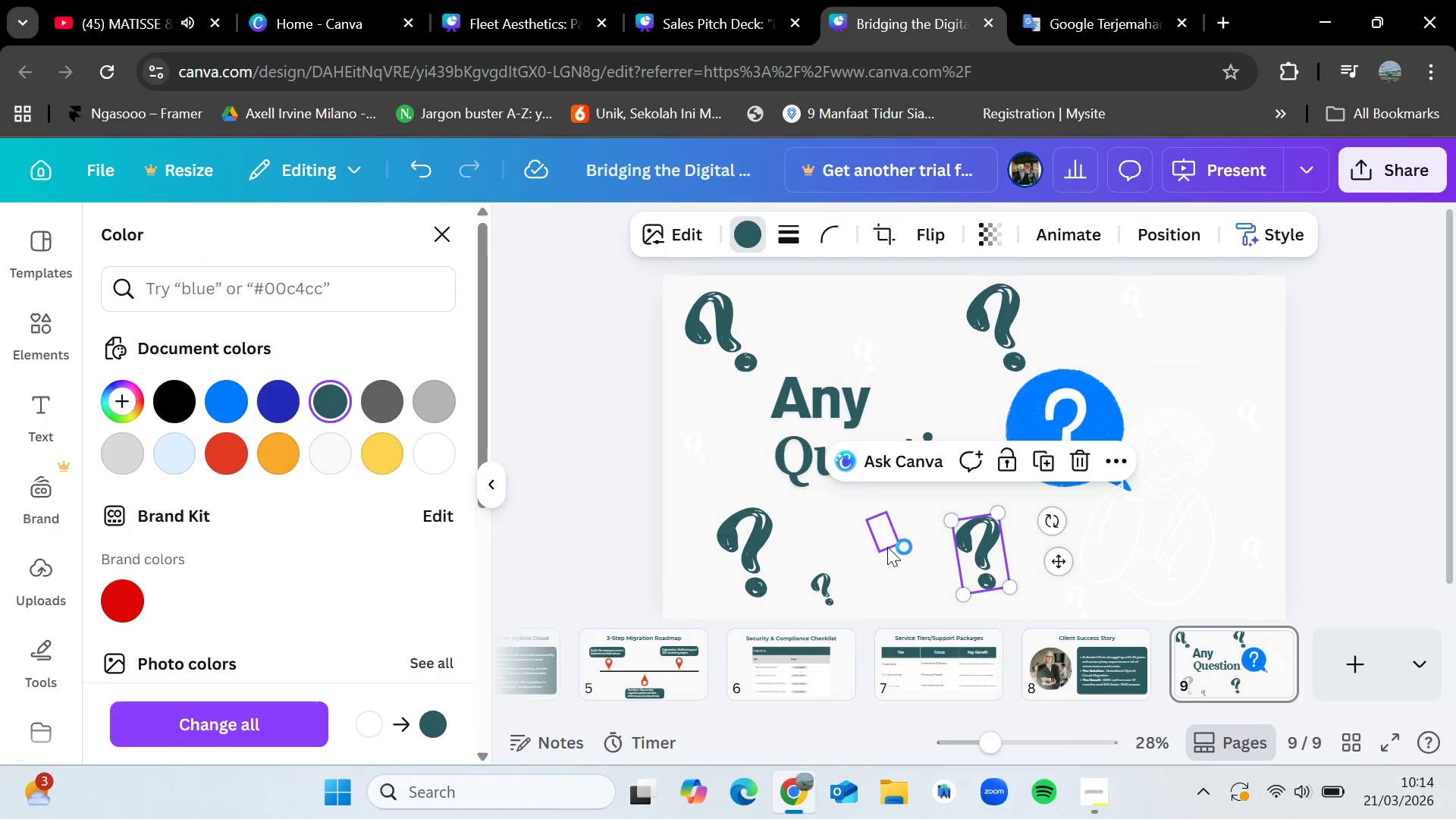 
left_click([881, 535])
 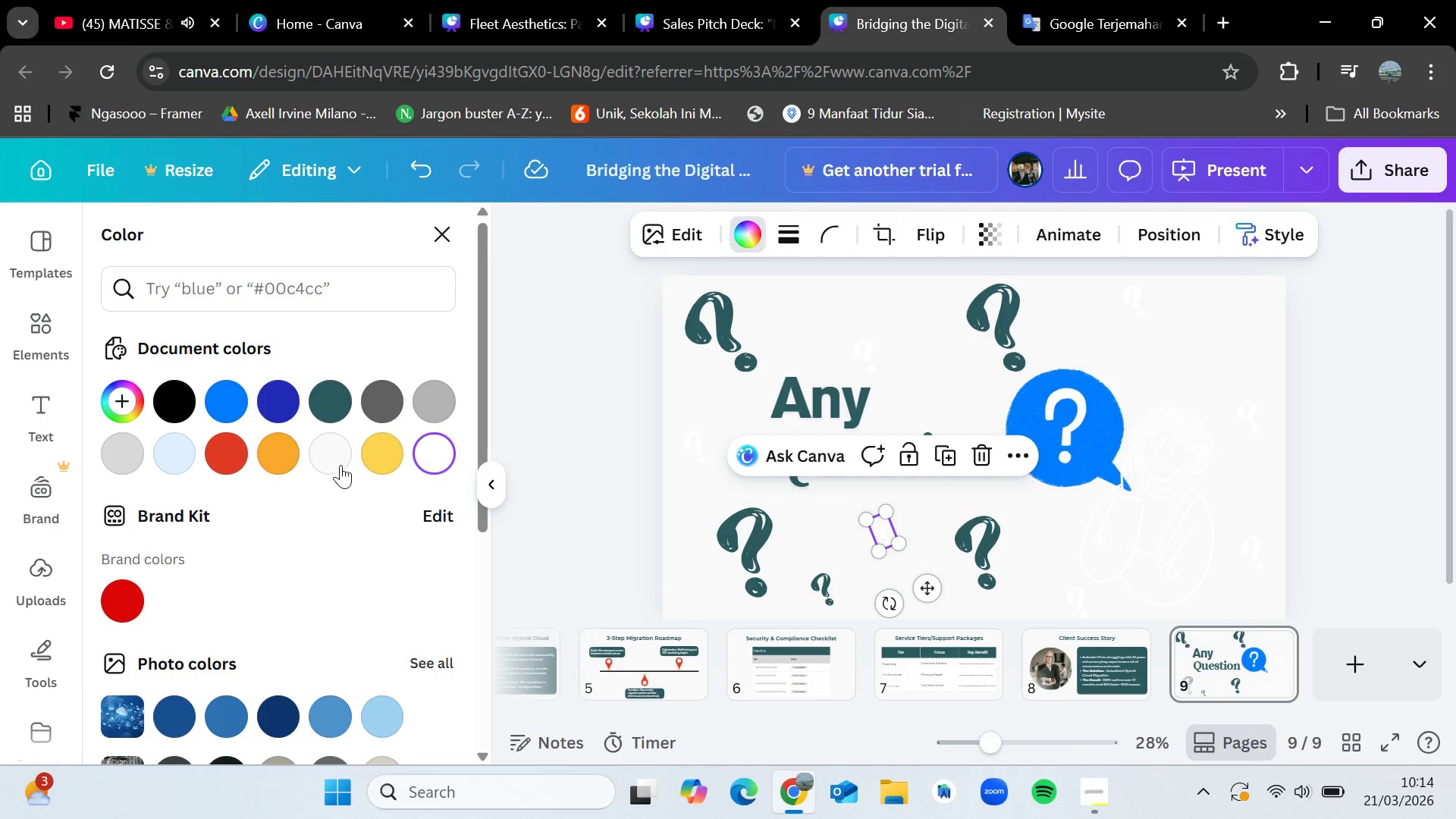 
left_click([340, 461])
 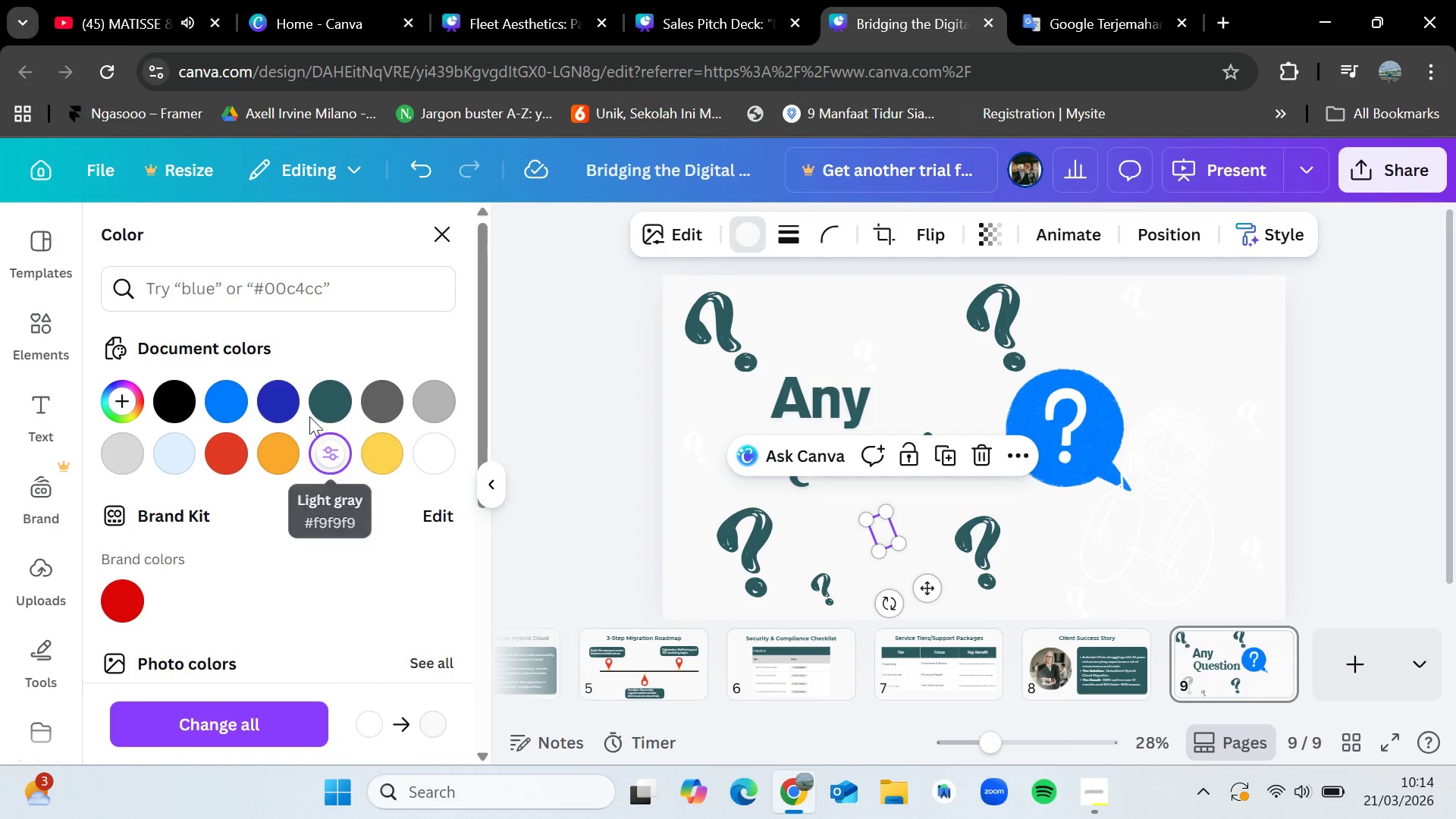 
left_click([339, 403])
 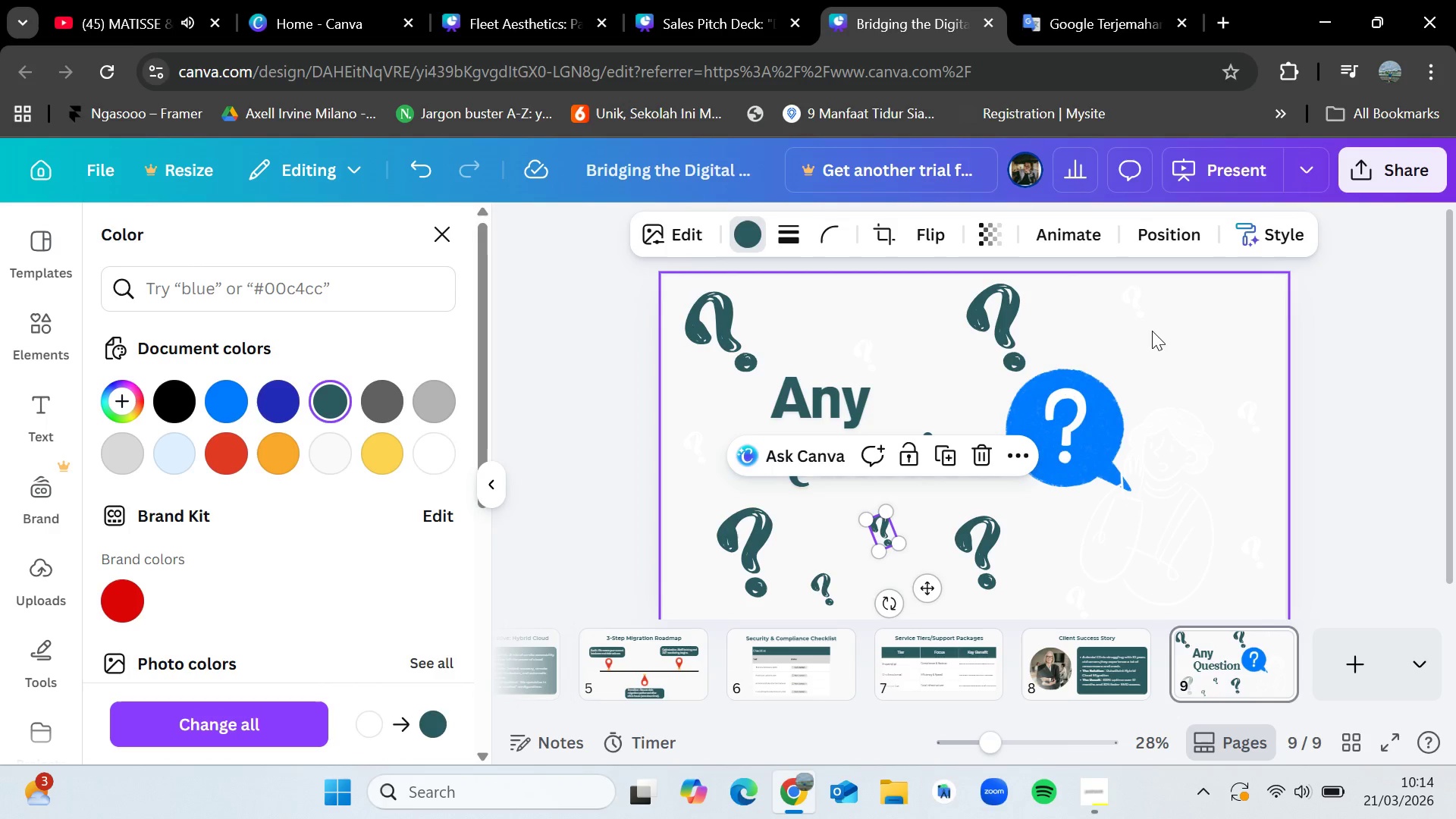 
left_click([1135, 309])
 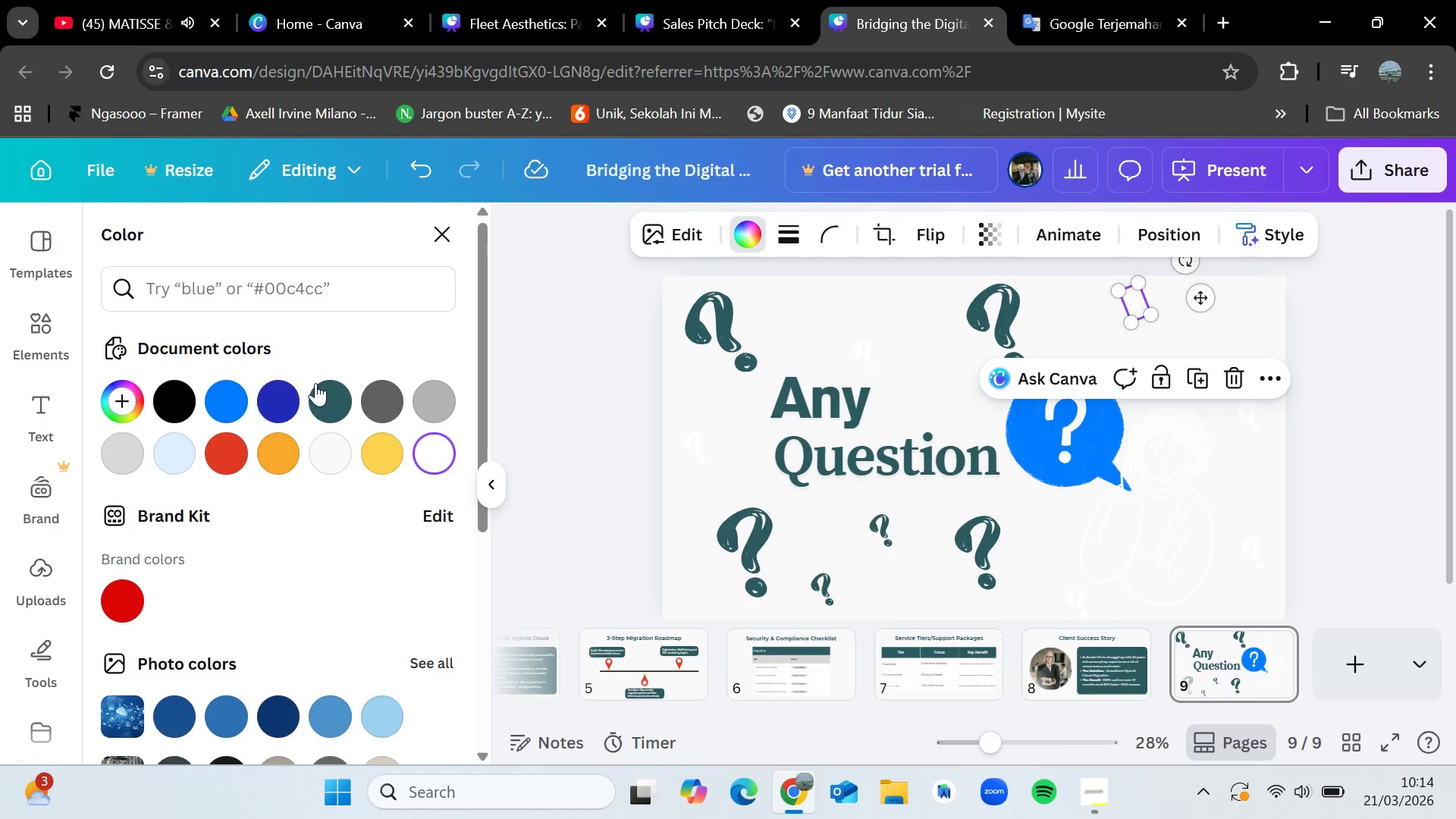 
left_click([322, 390])
 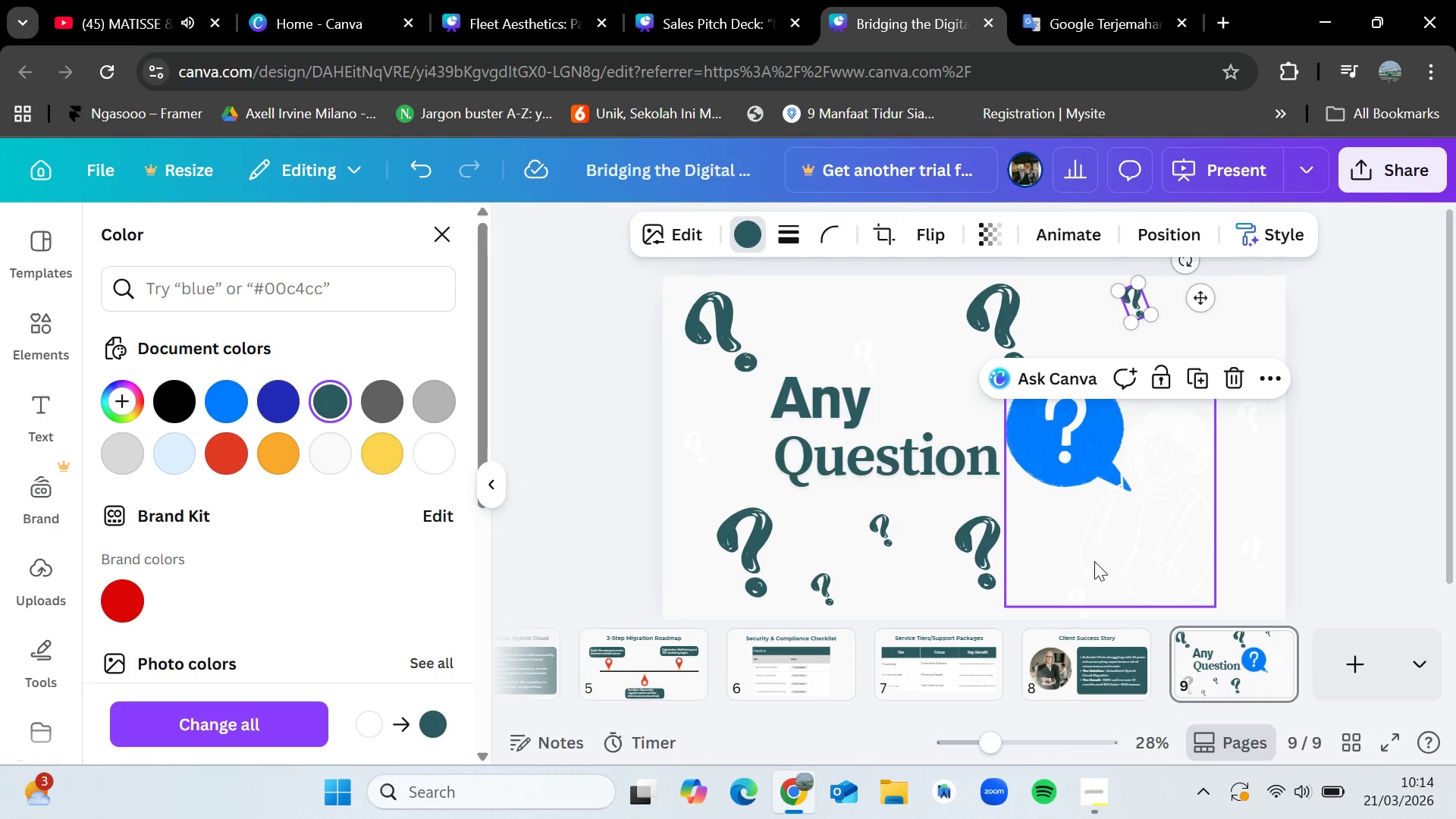 
left_click([1166, 520])
 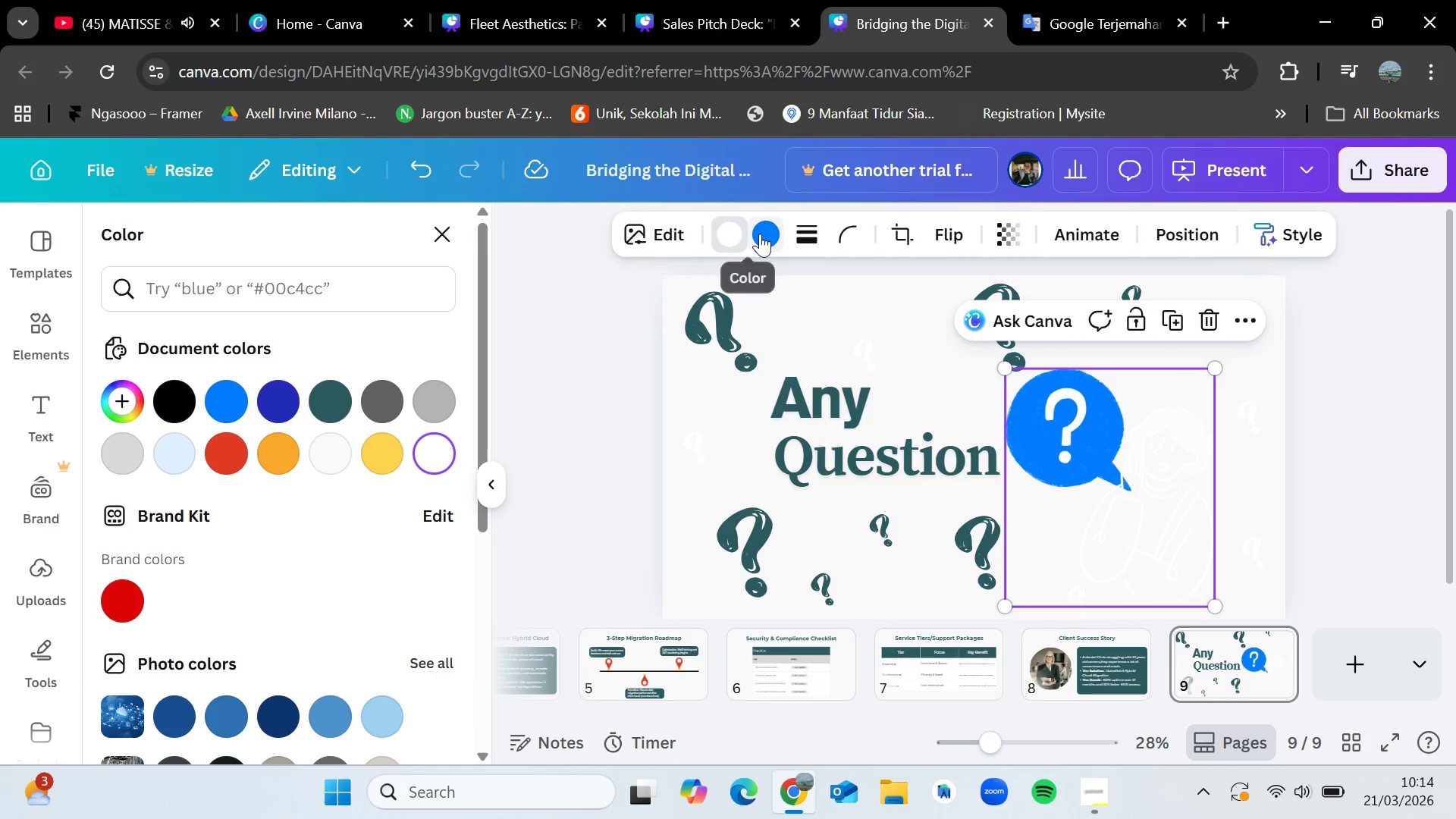 
left_click([760, 234])
 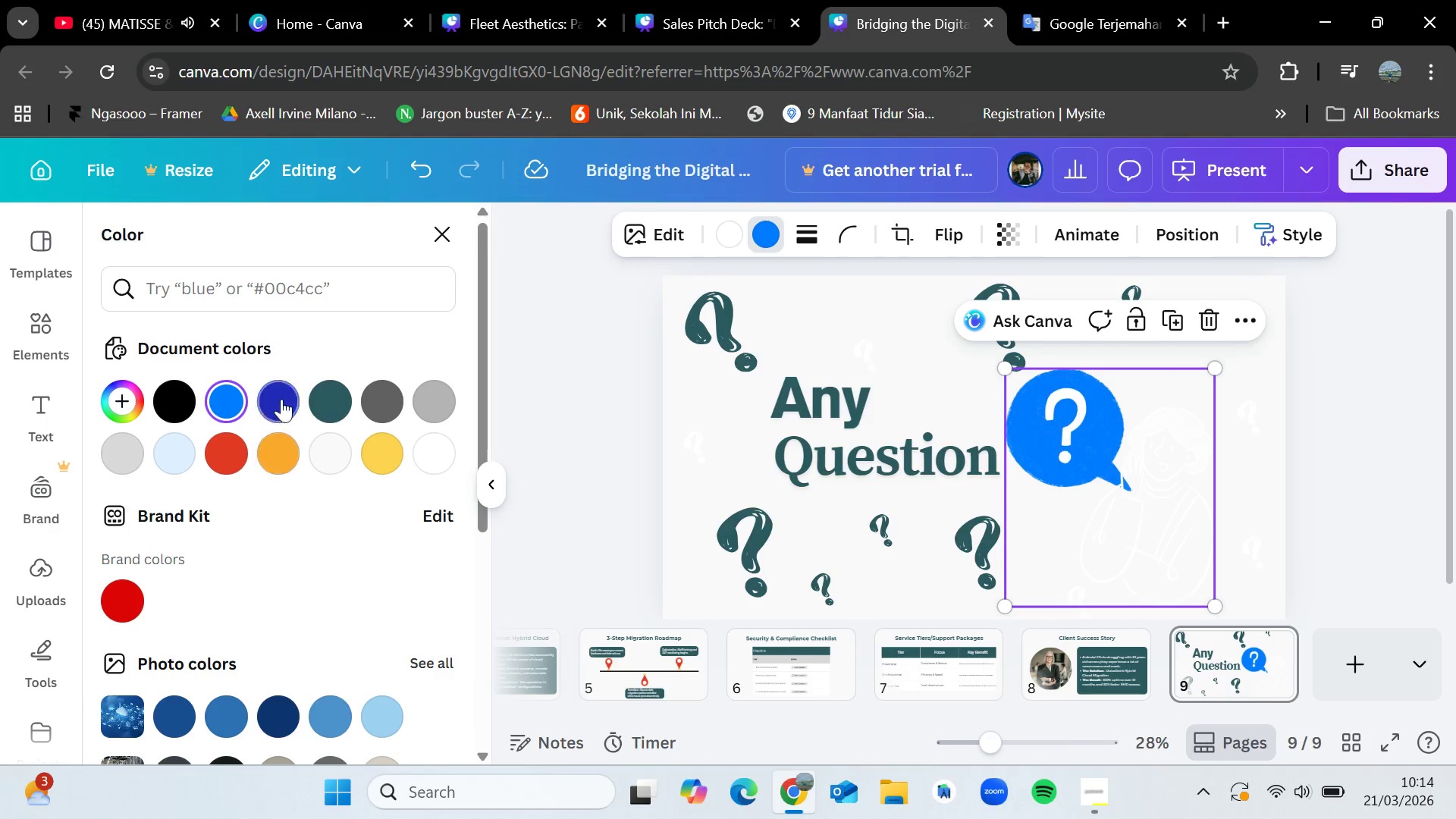 
left_click([309, 391])
 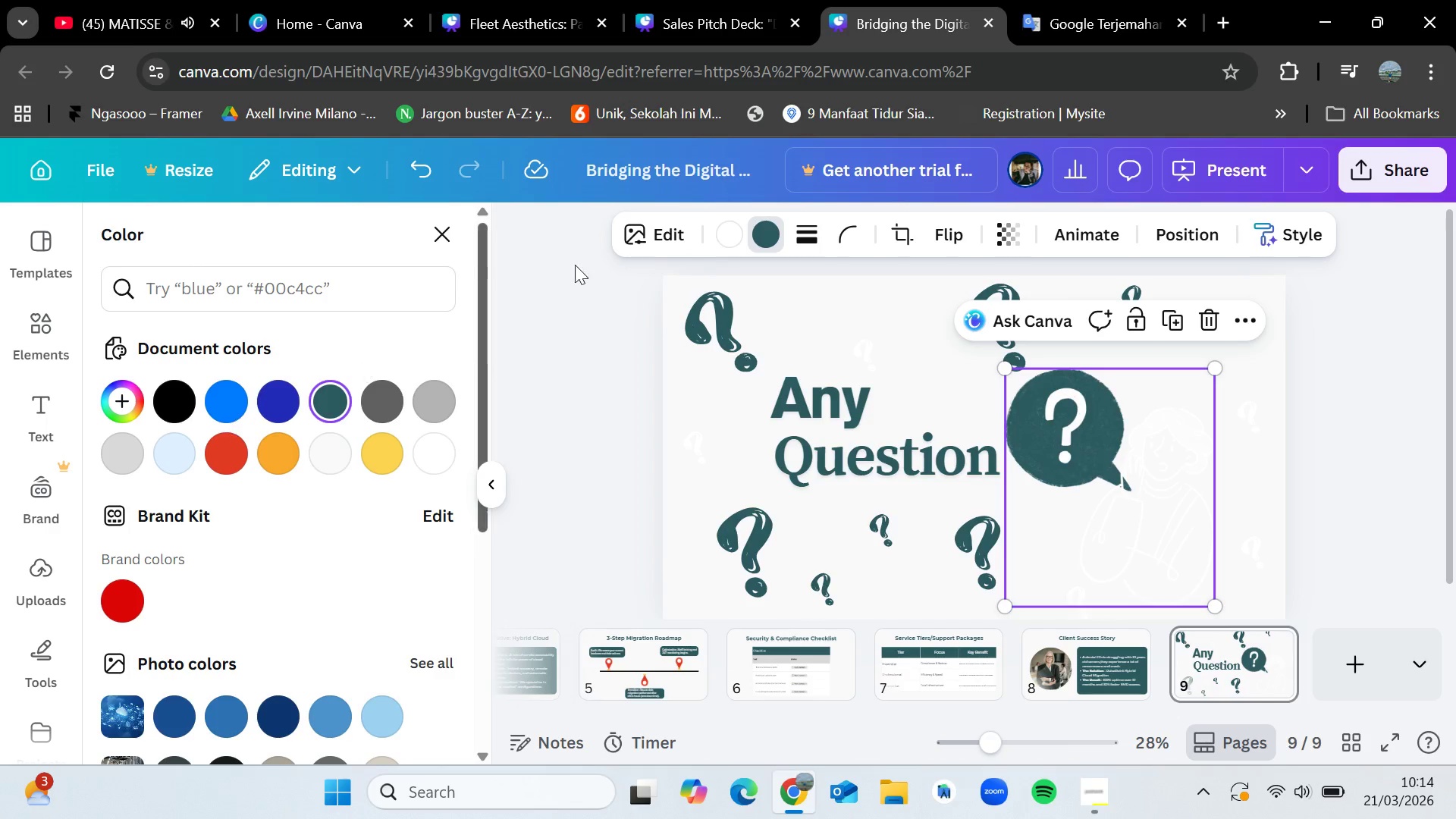 
left_click([727, 237])
 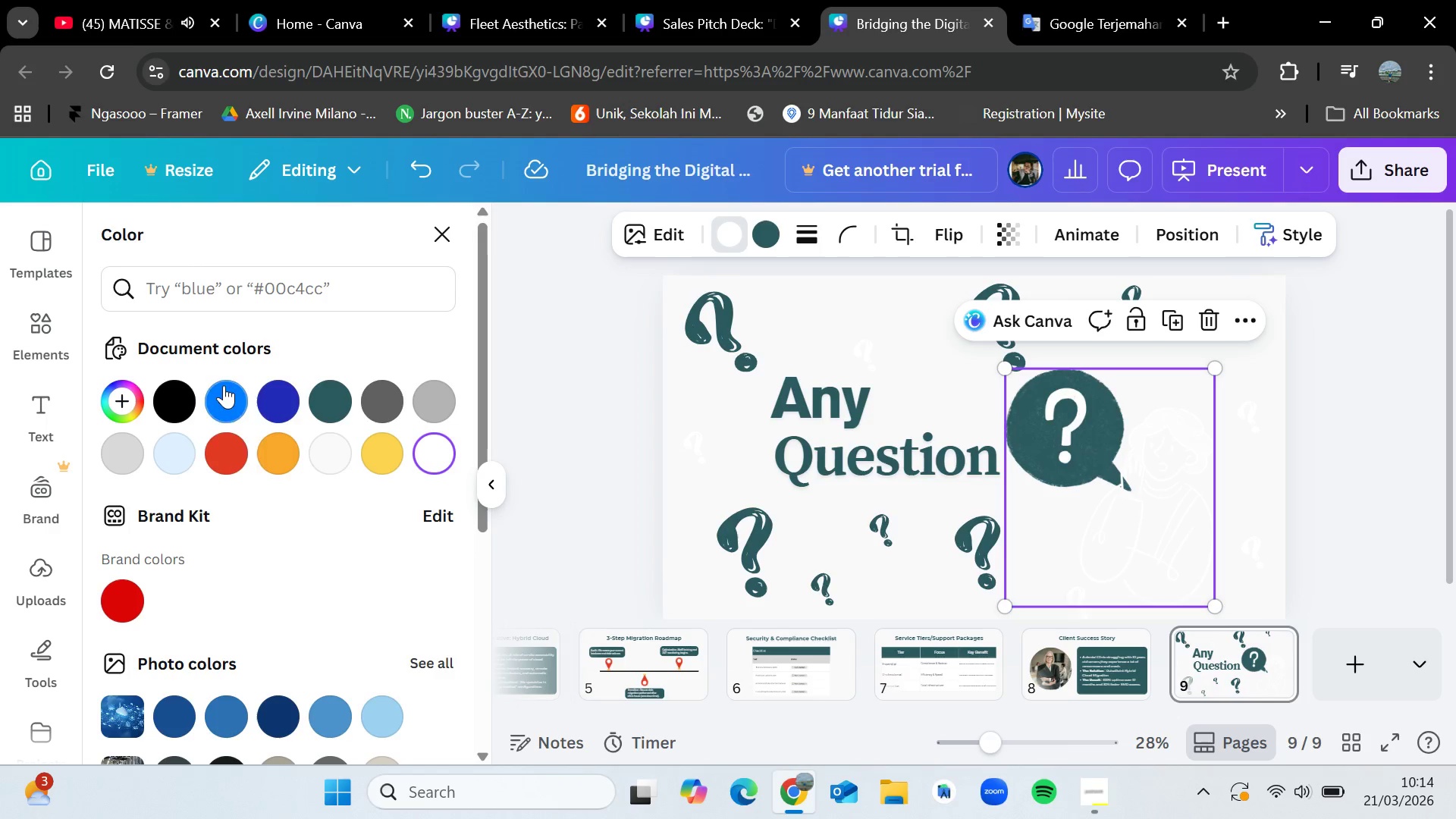 
left_click([191, 389])
 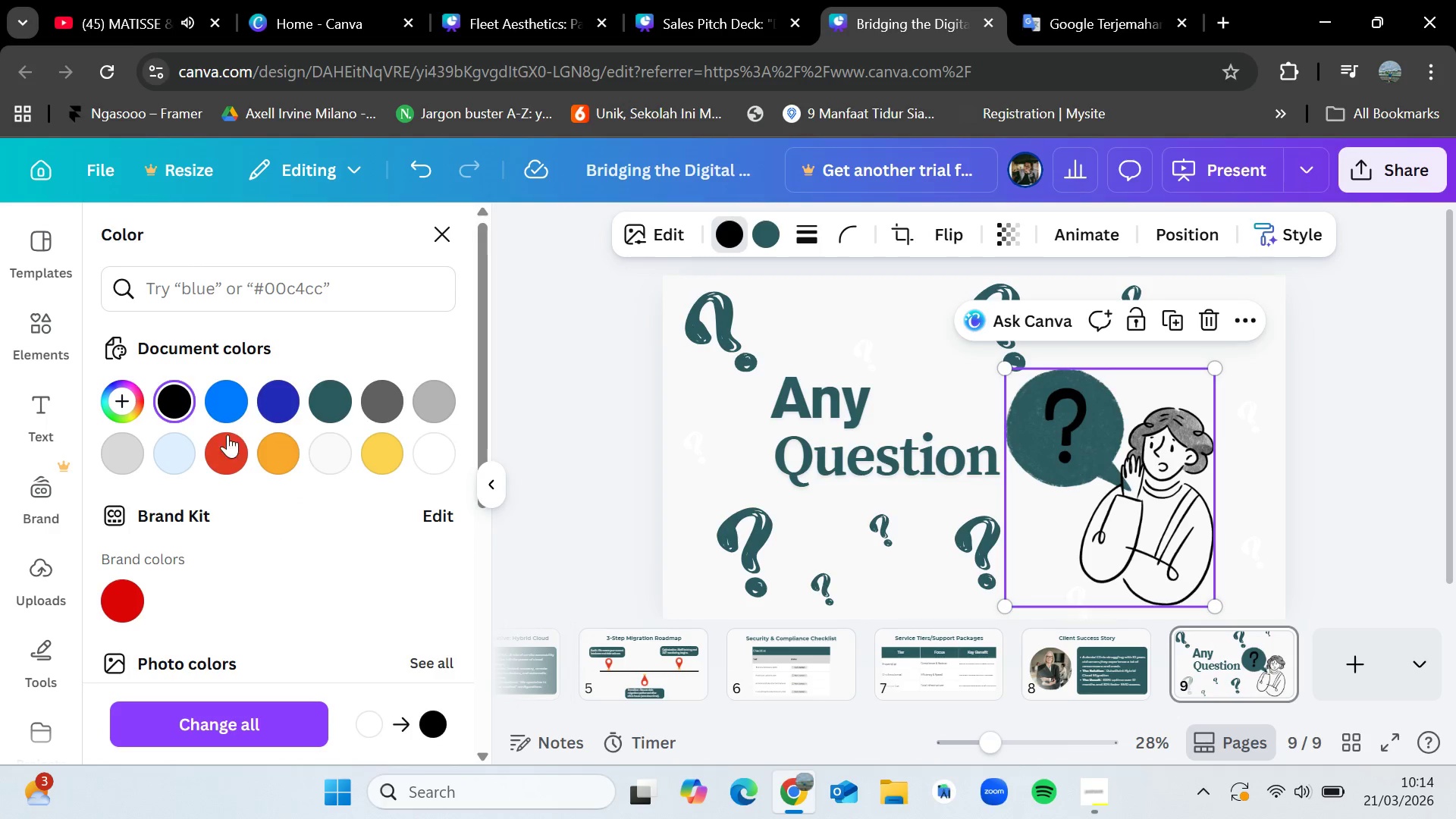 
left_click([1438, 371])
 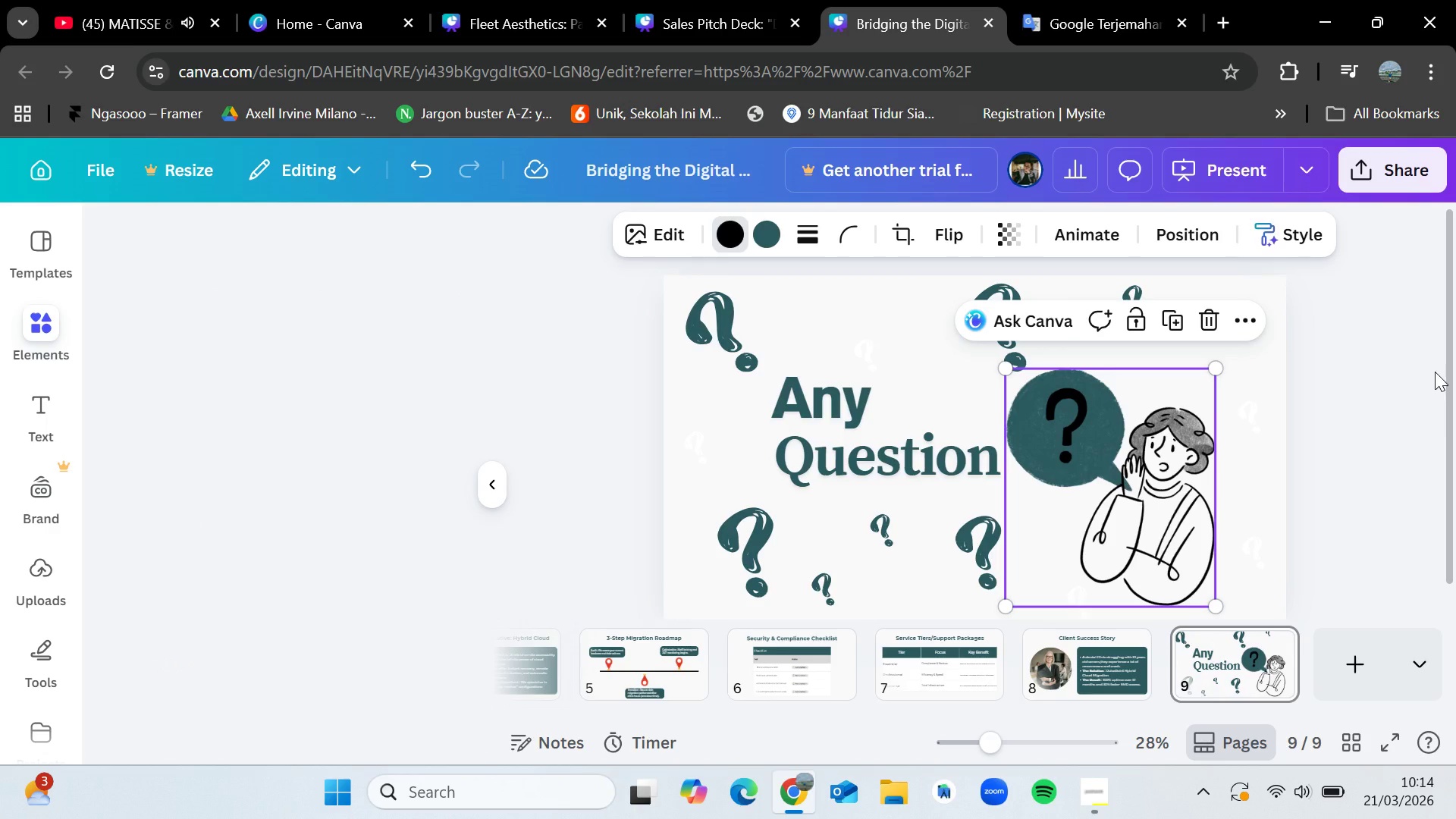 
left_click([1401, 393])
 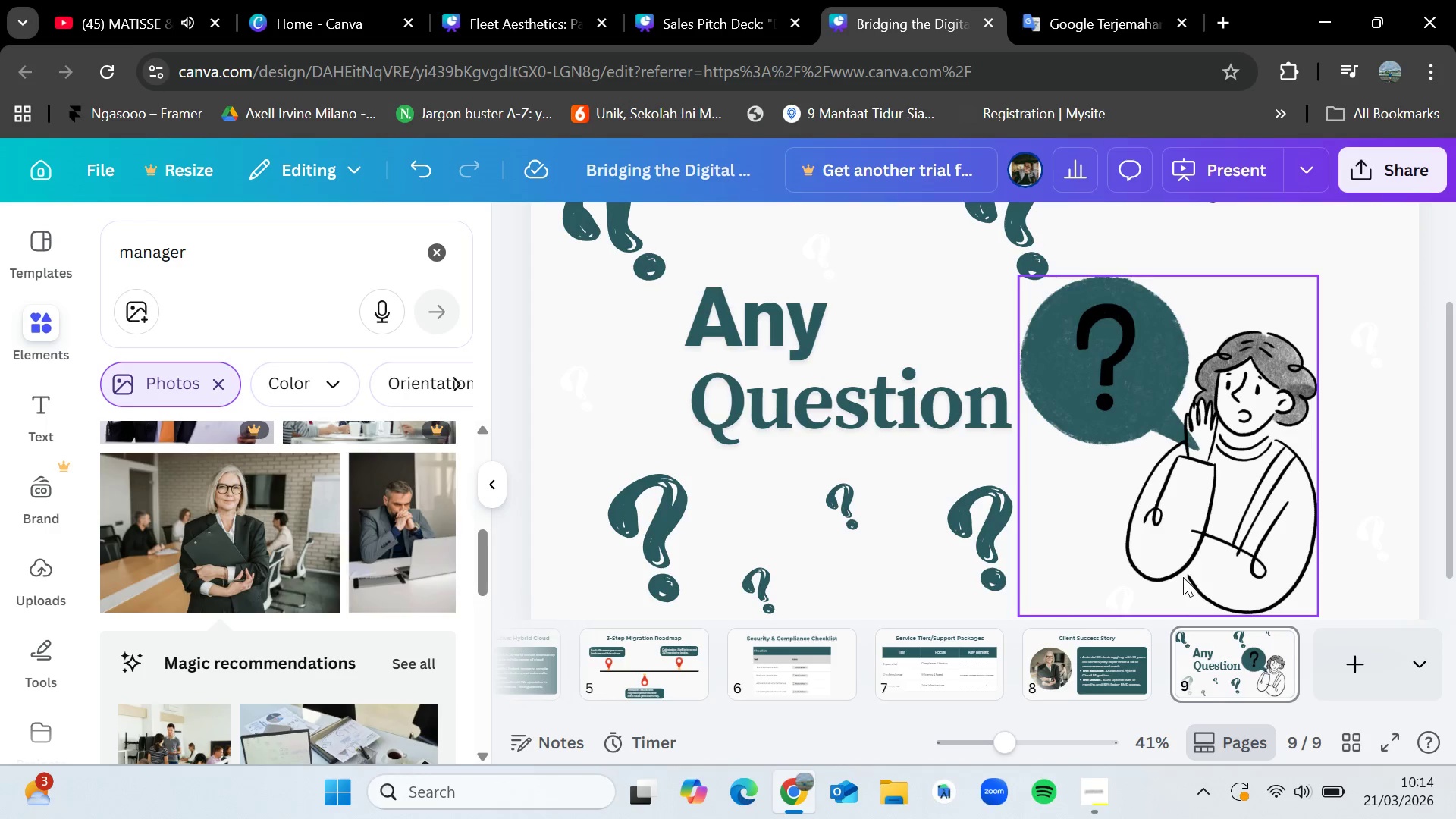 
left_click([1087, 609])
 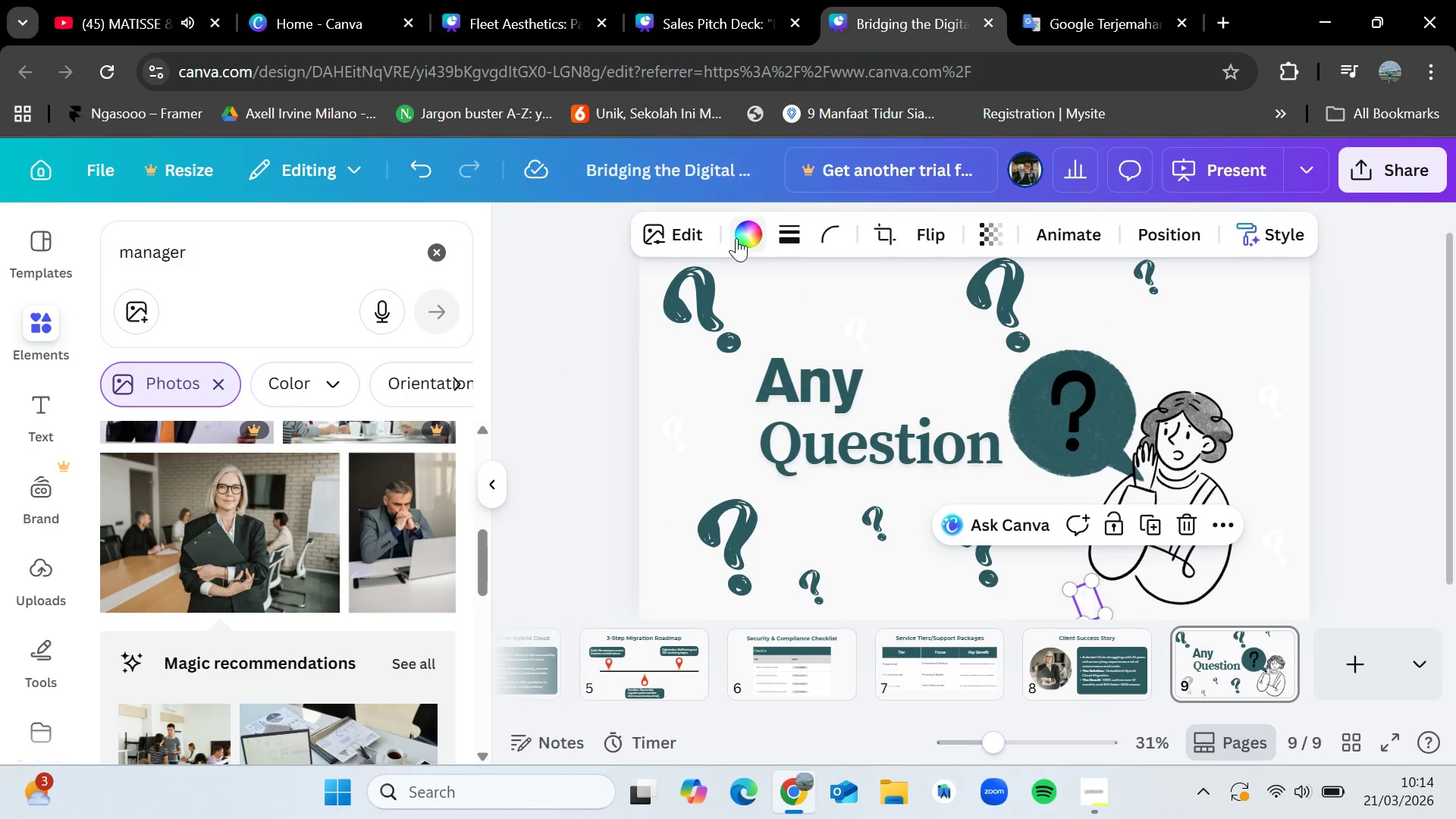 
left_click([744, 237])
 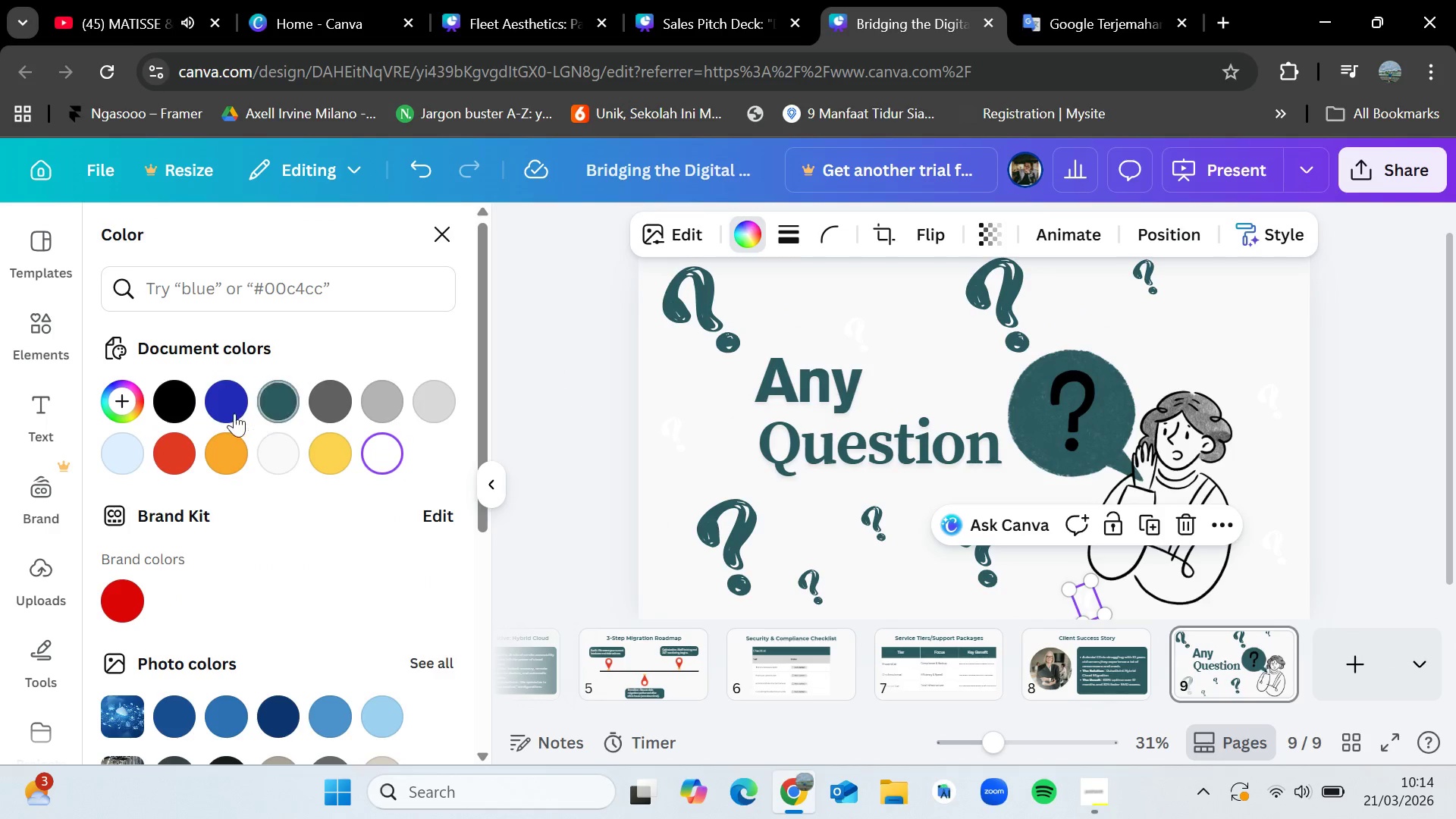 
left_click([278, 396])
 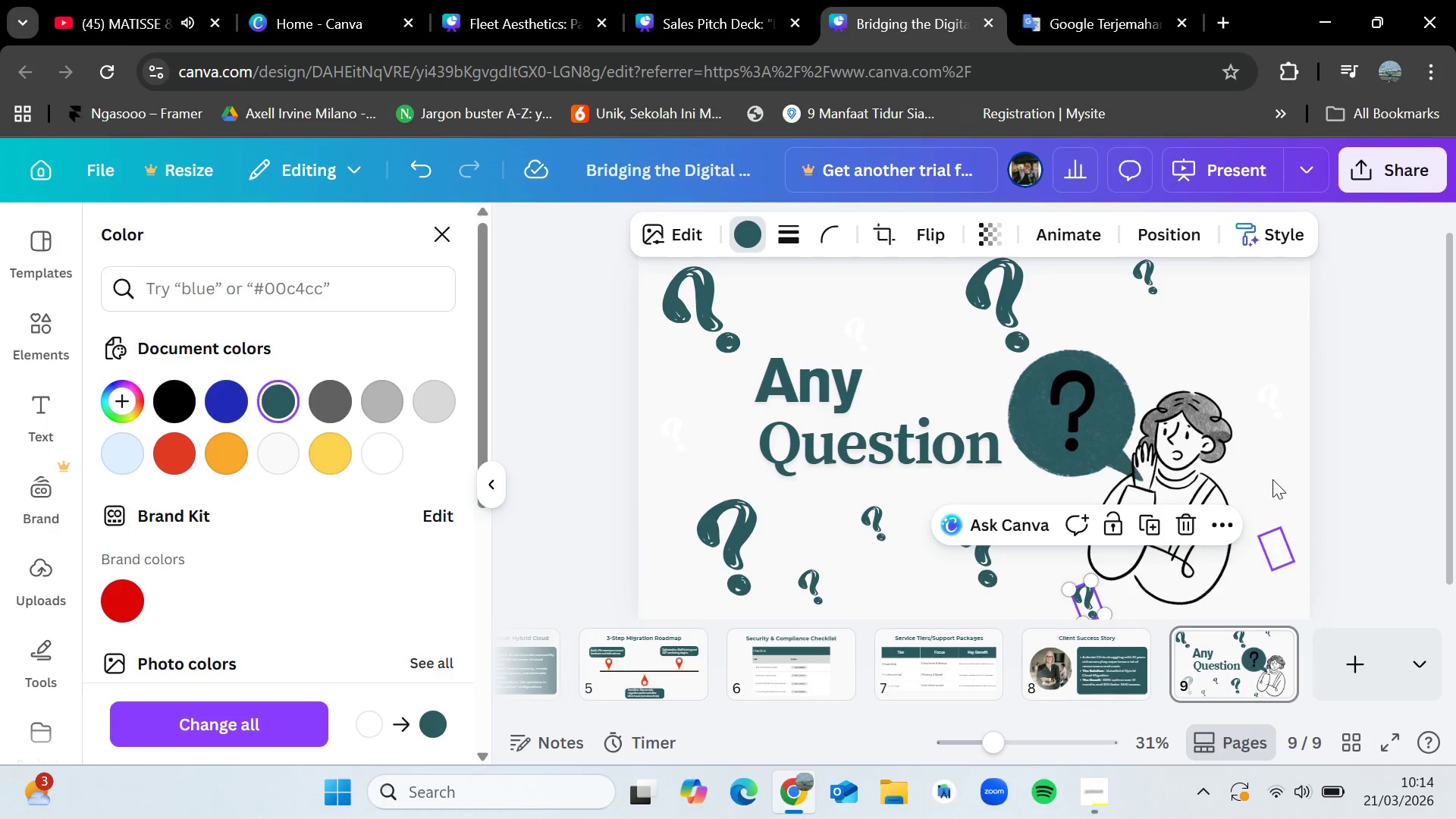 
left_click([1268, 406])
 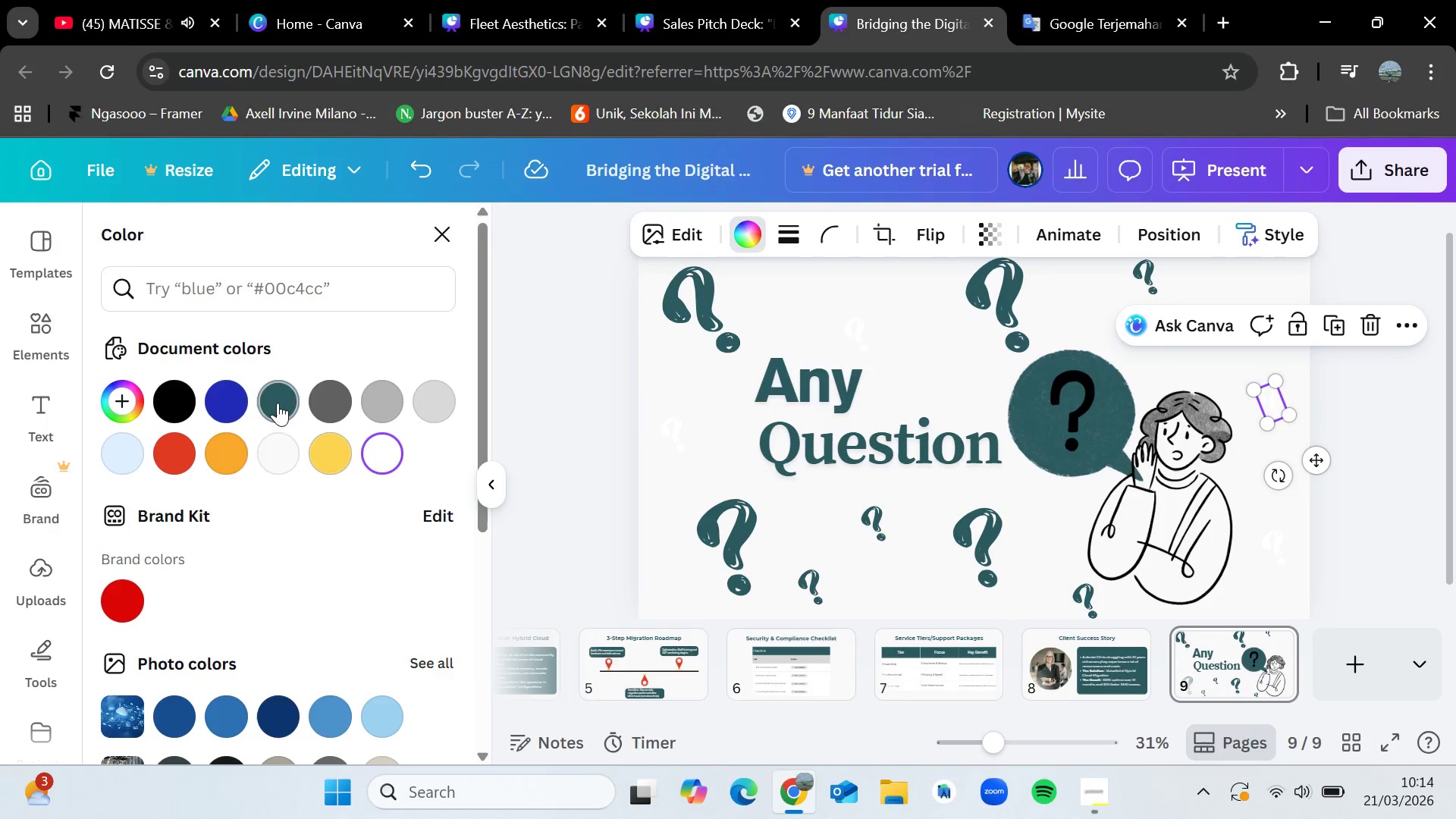 
left_click([278, 400])
 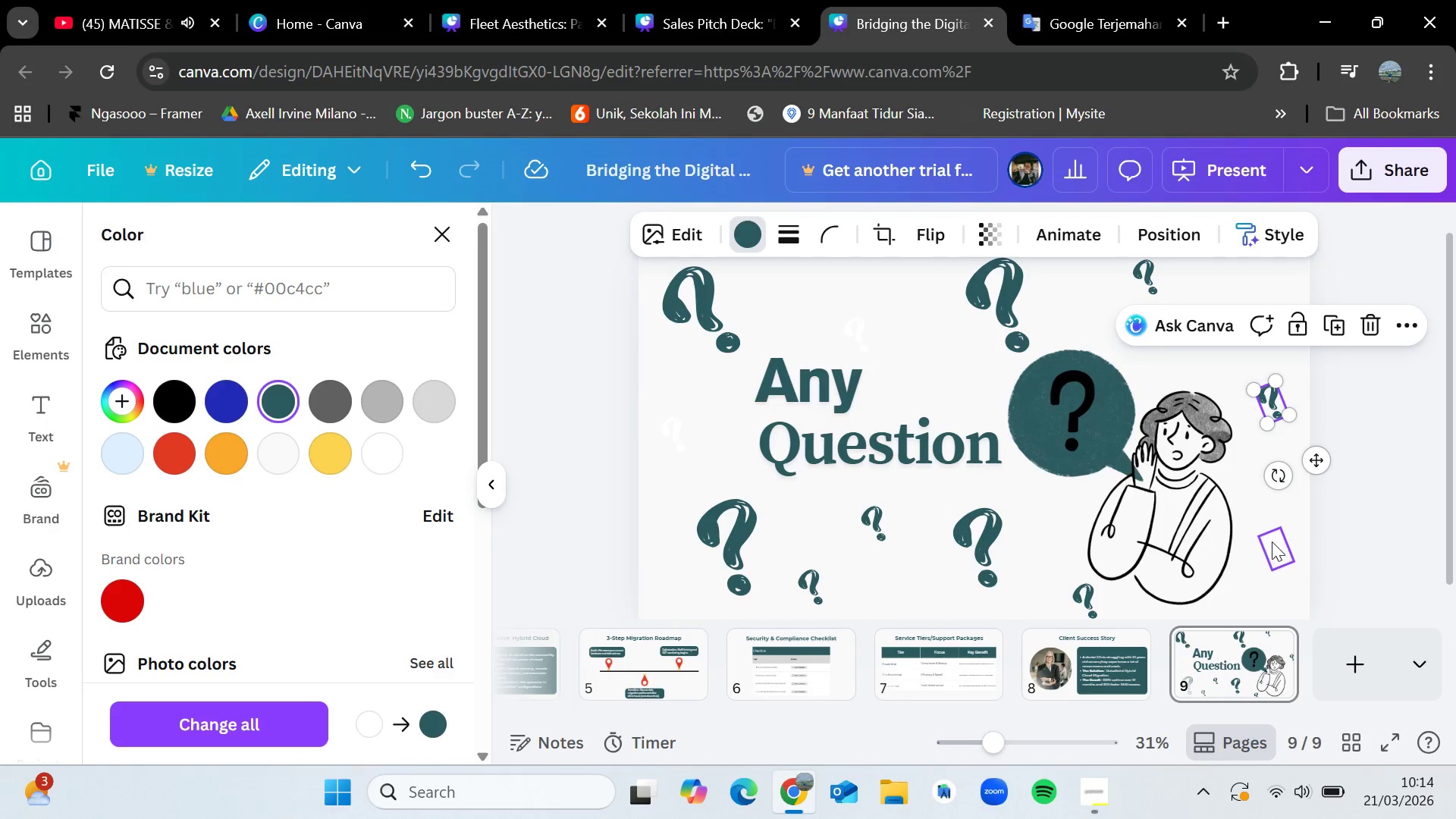 
left_click([1279, 545])
 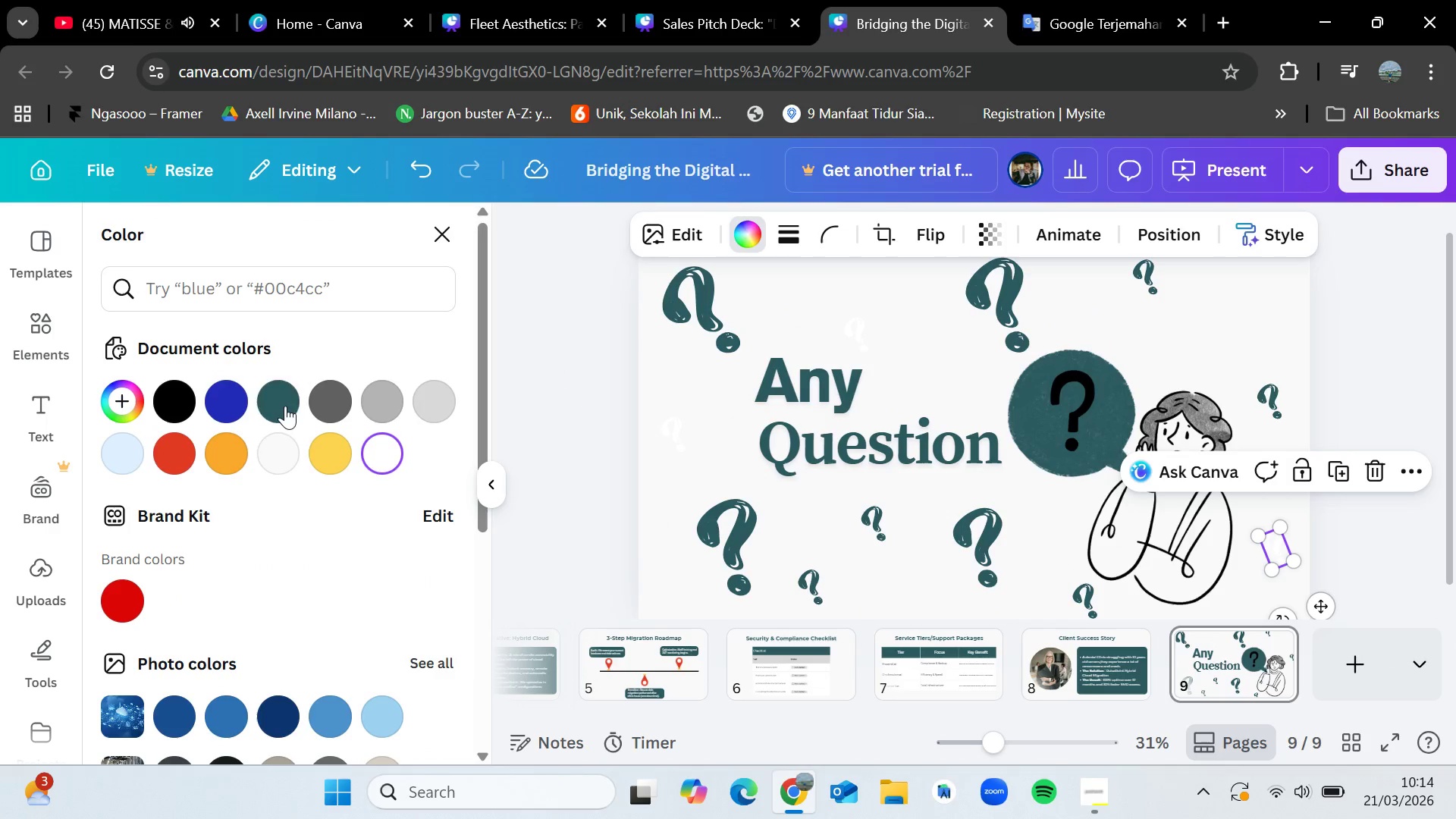 
left_click([283, 392])
 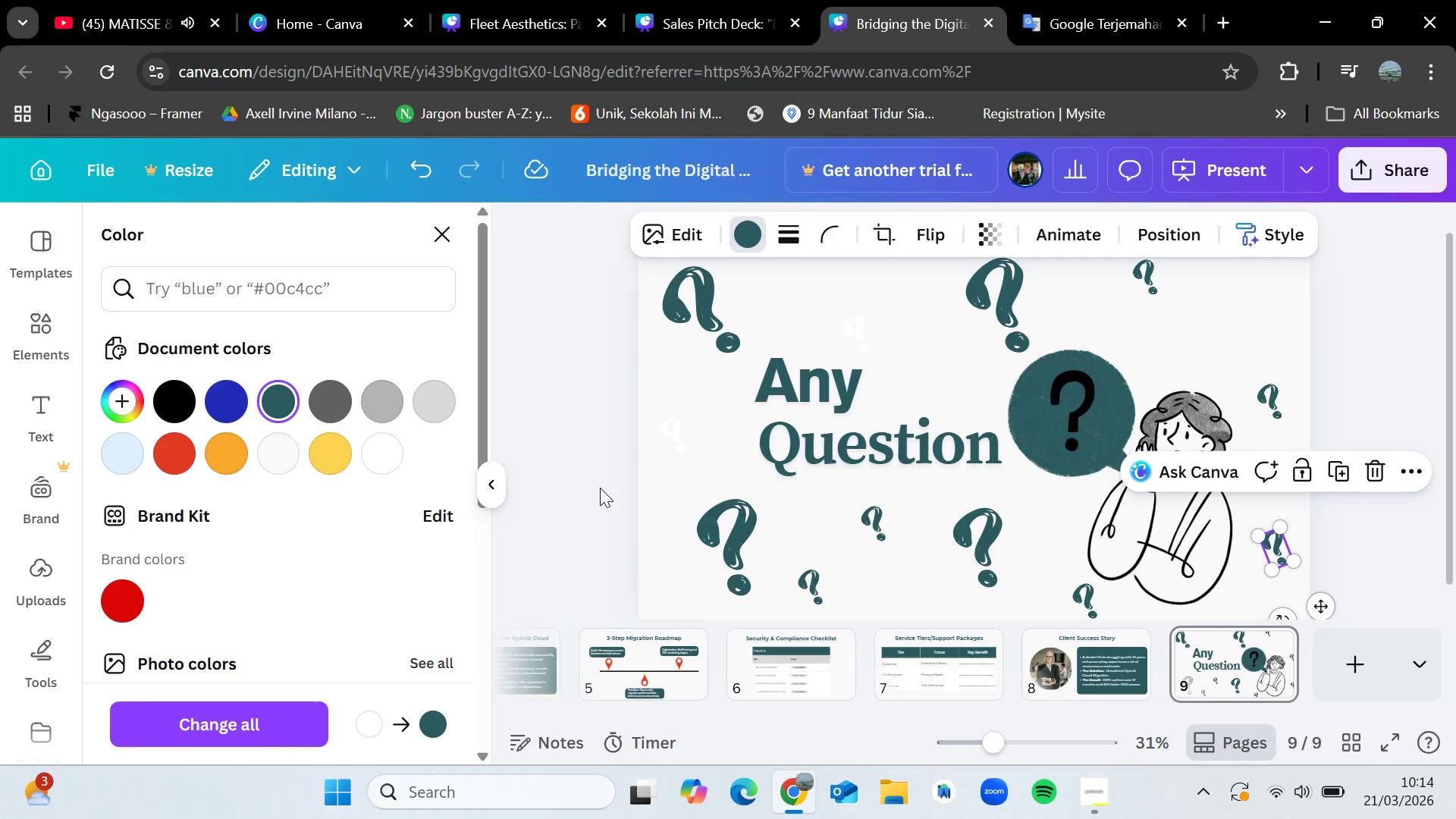 
left_click([669, 435])
 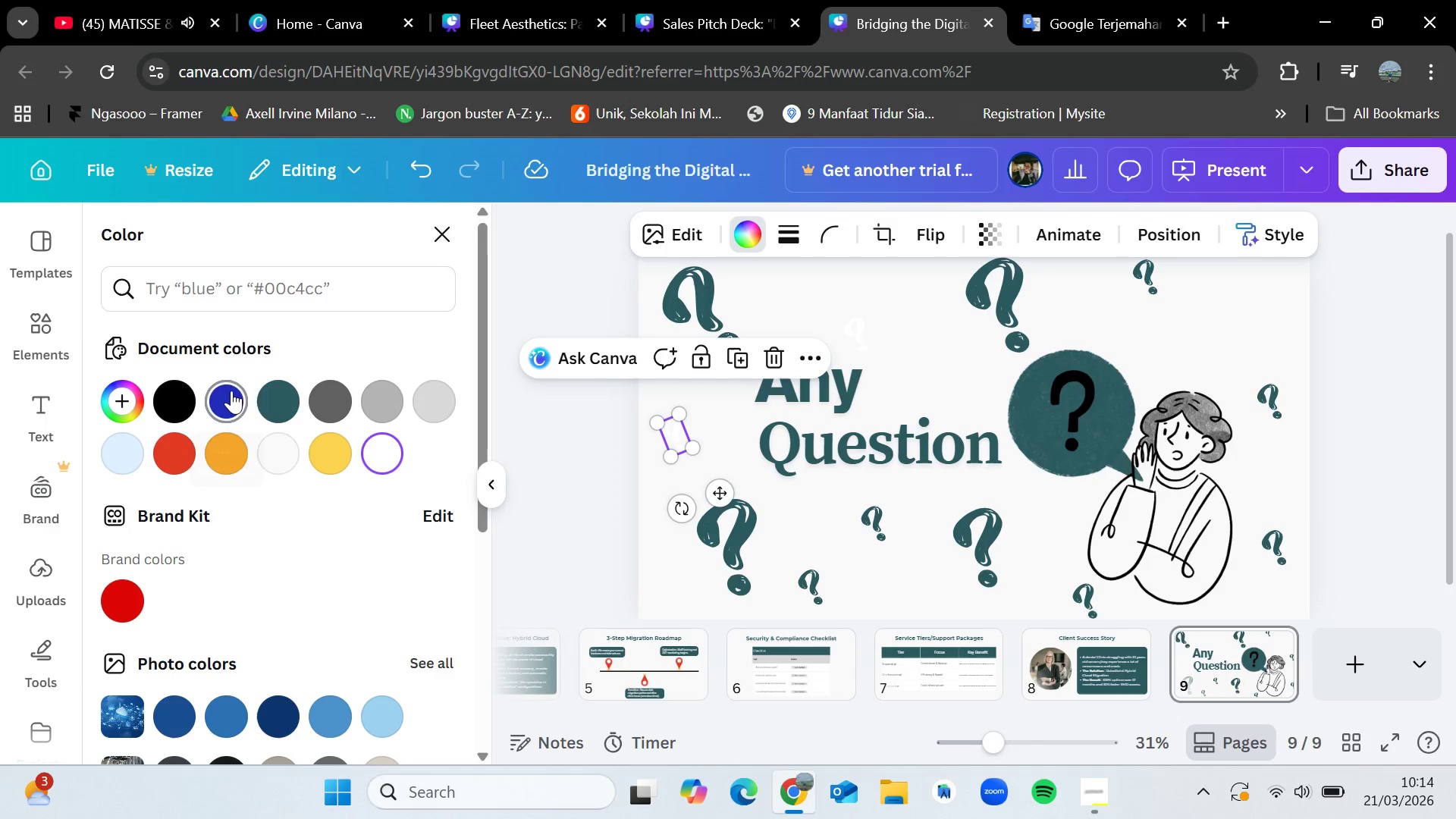 
left_click([265, 394])
 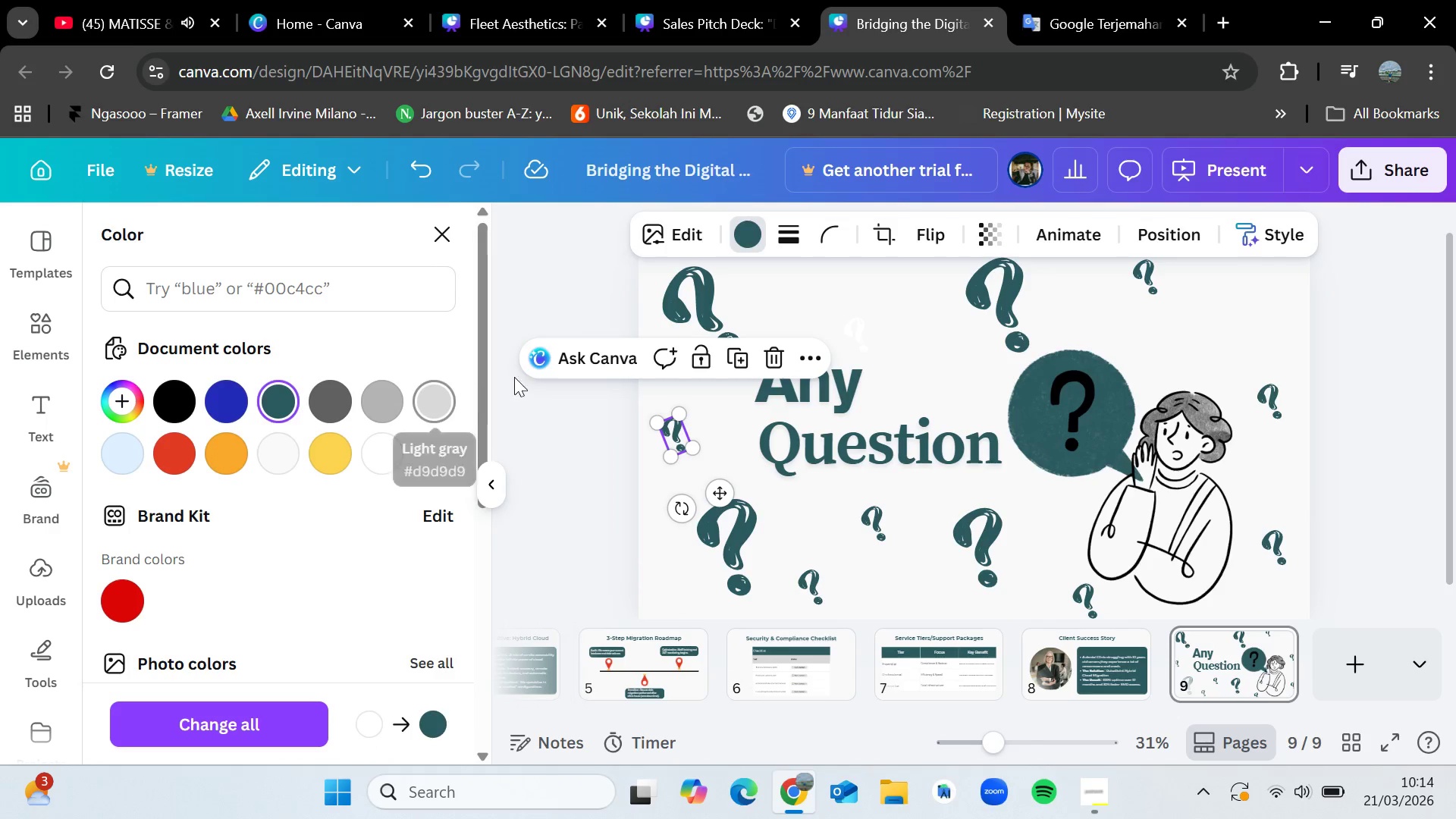 
left_click([568, 318])
 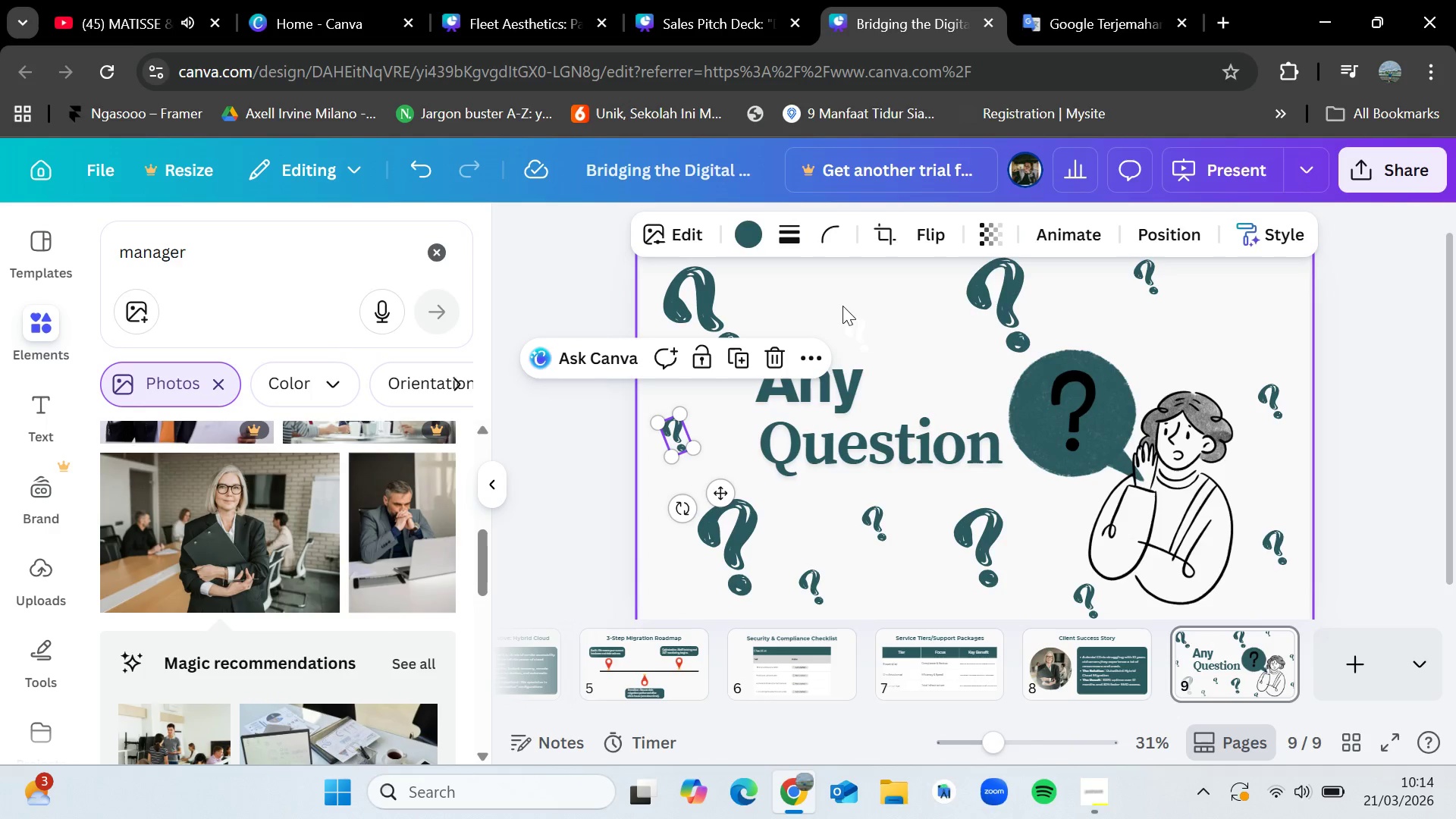 
left_click([858, 335])
 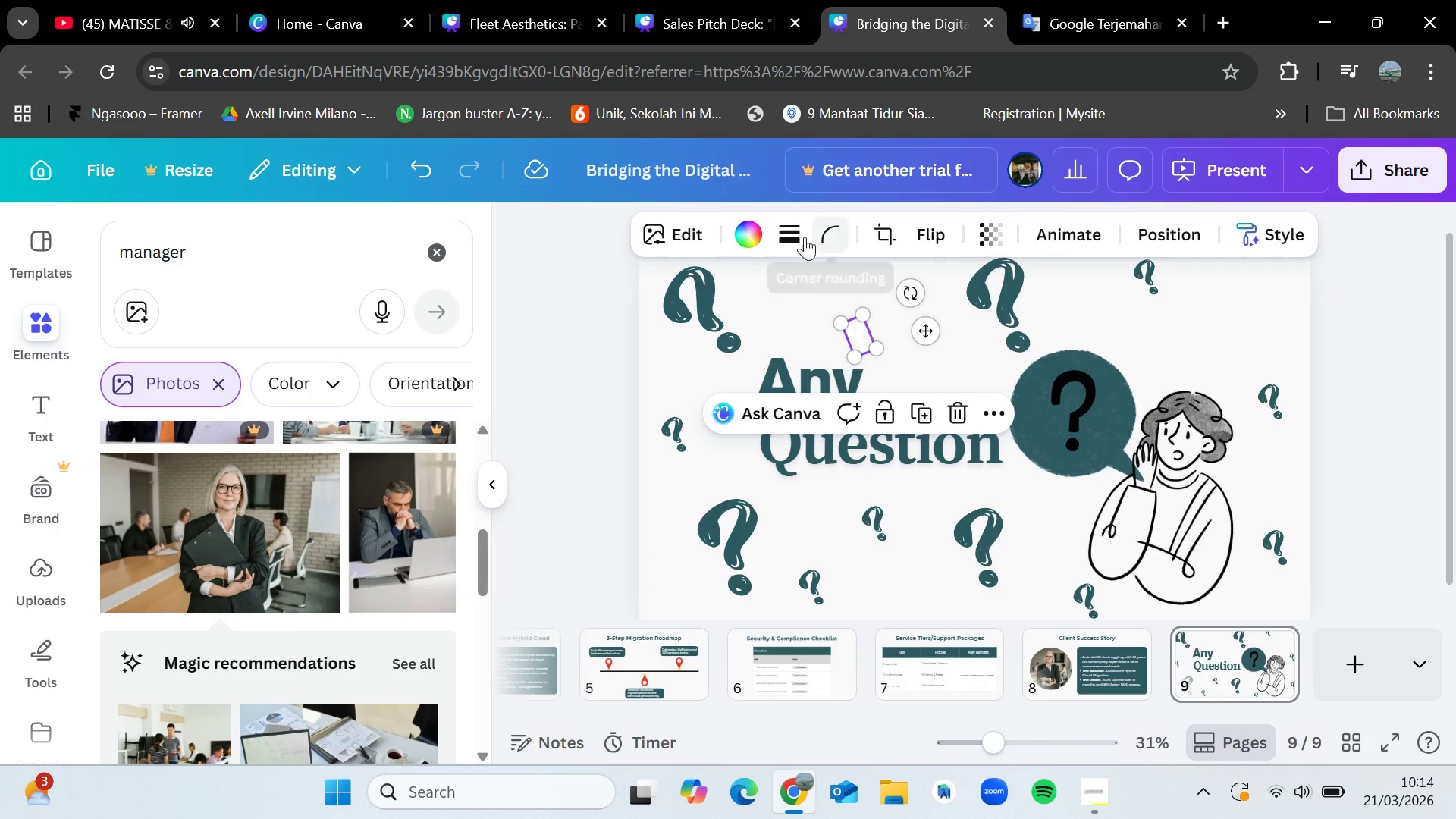 
left_click([738, 238])
 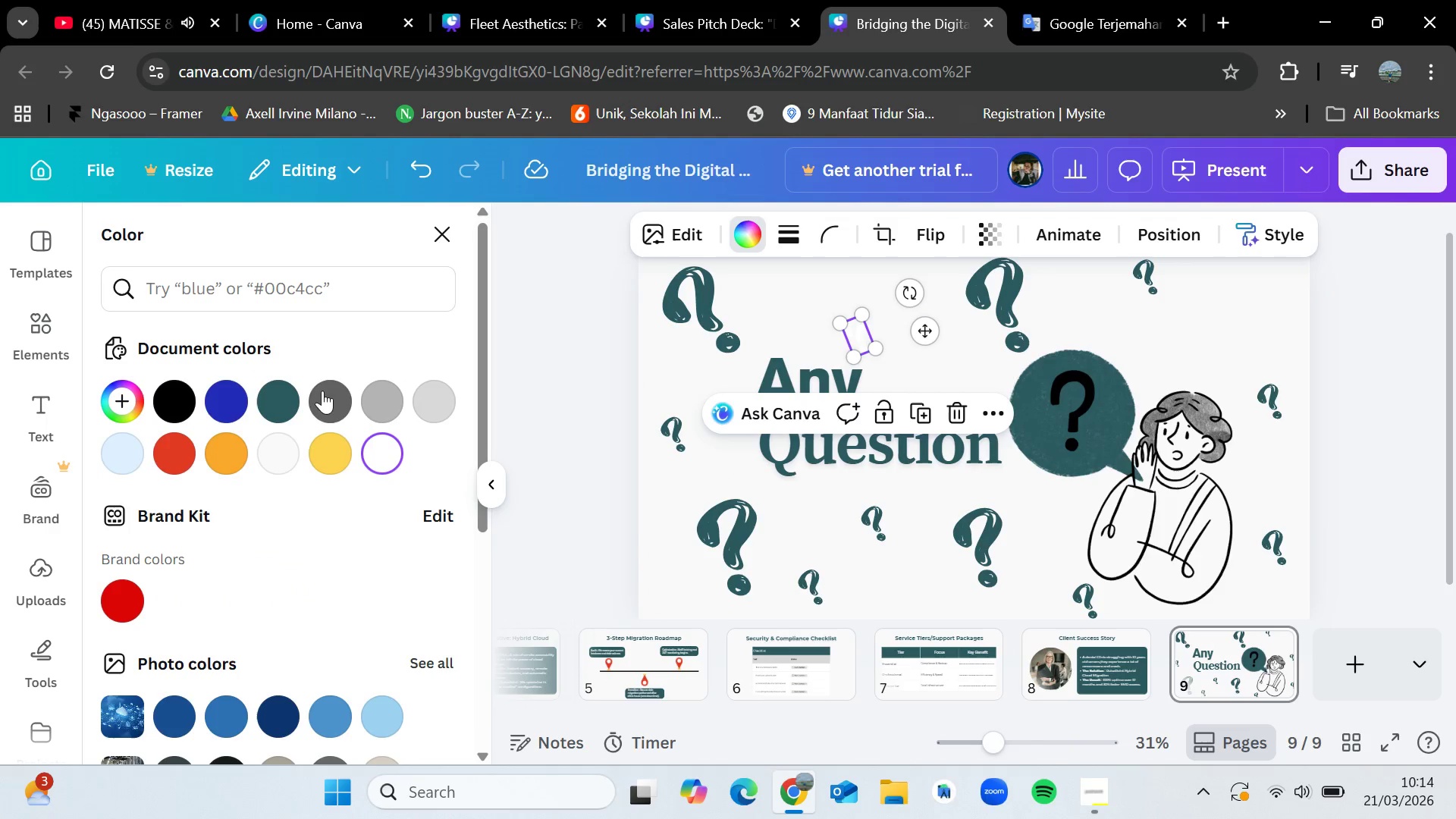 
left_click([281, 392])
 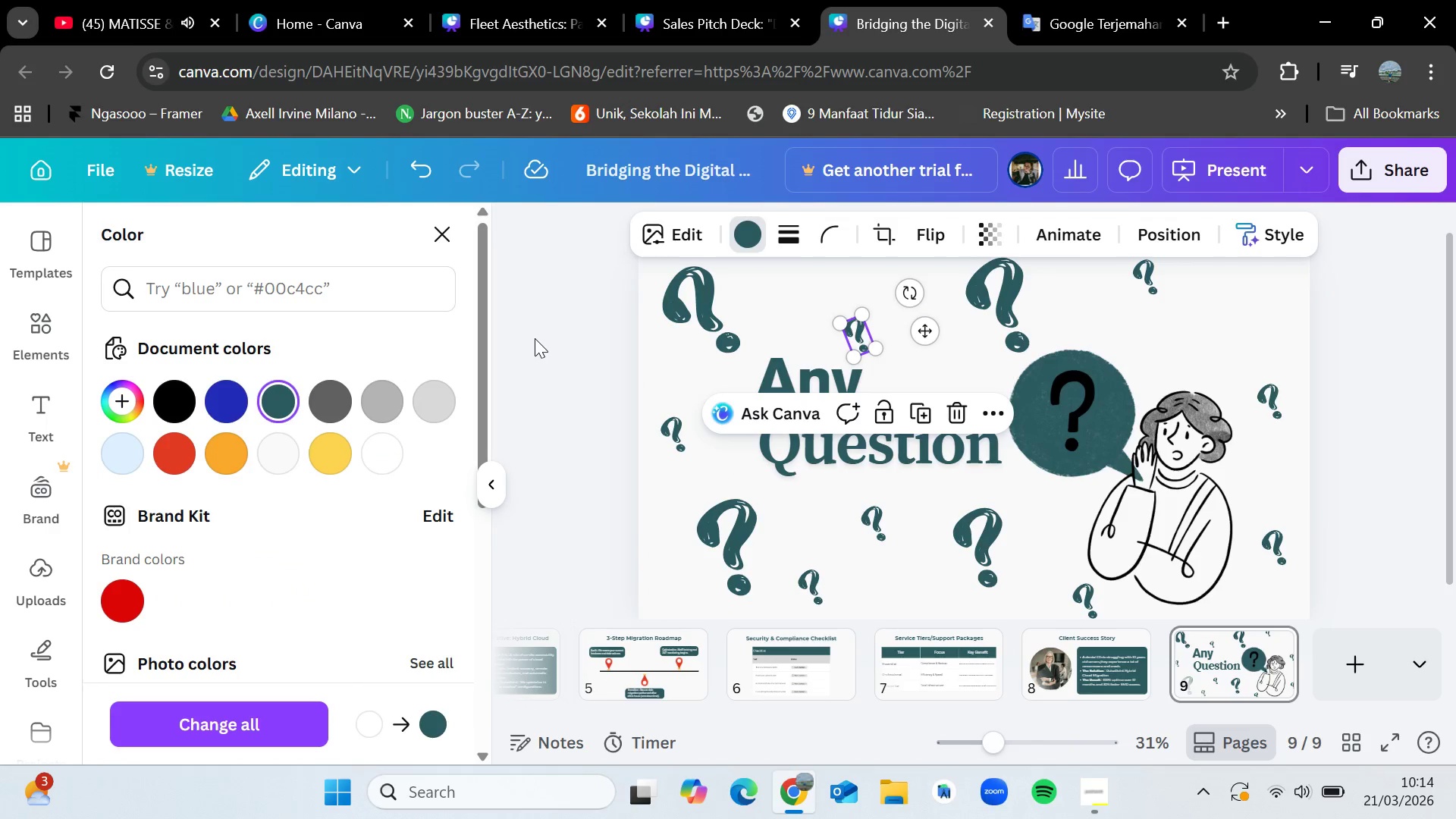 
left_click([540, 338])
 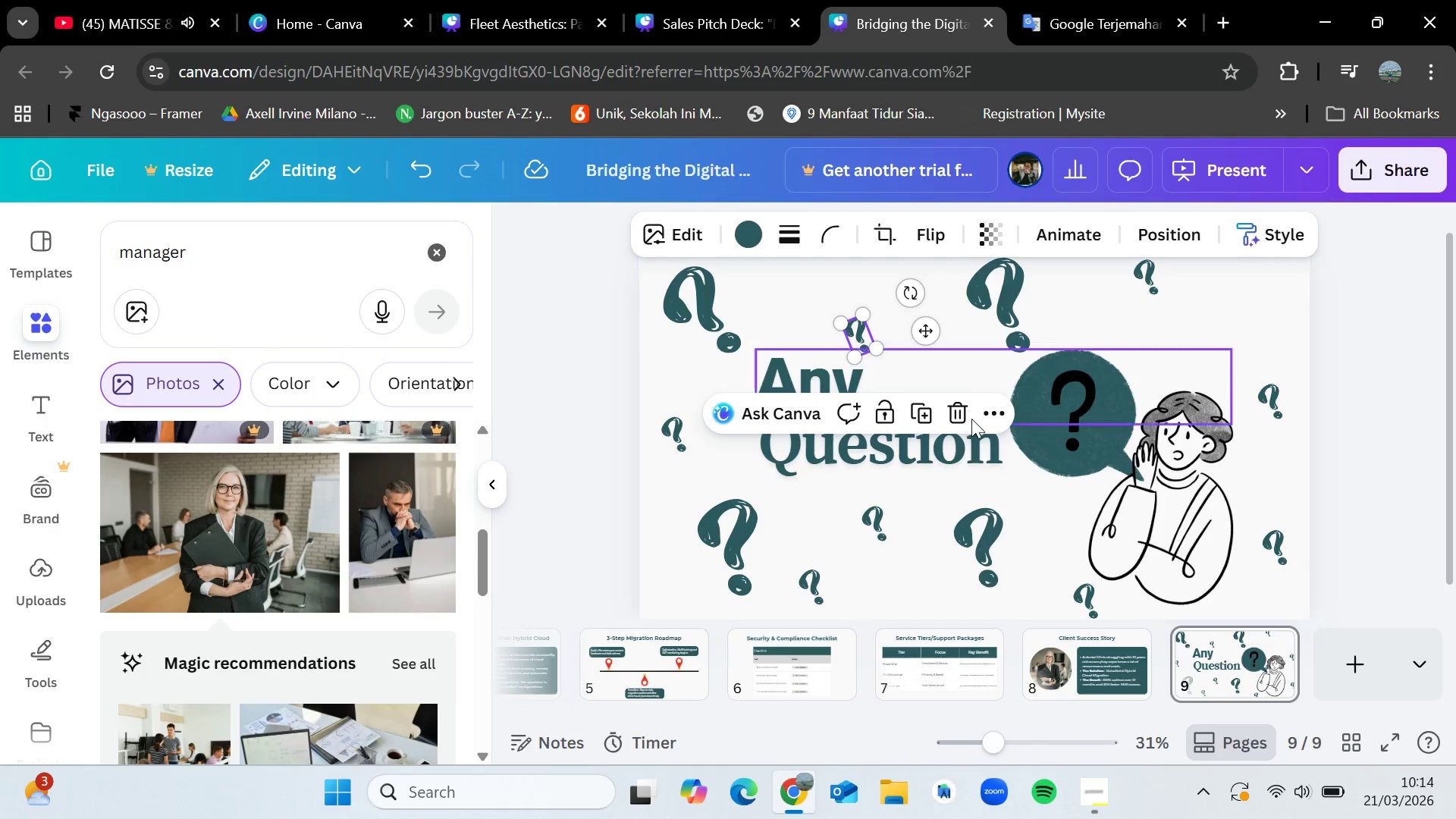 
scroll: coordinate [1017, 486], scroll_direction: down, amount: 1.0
 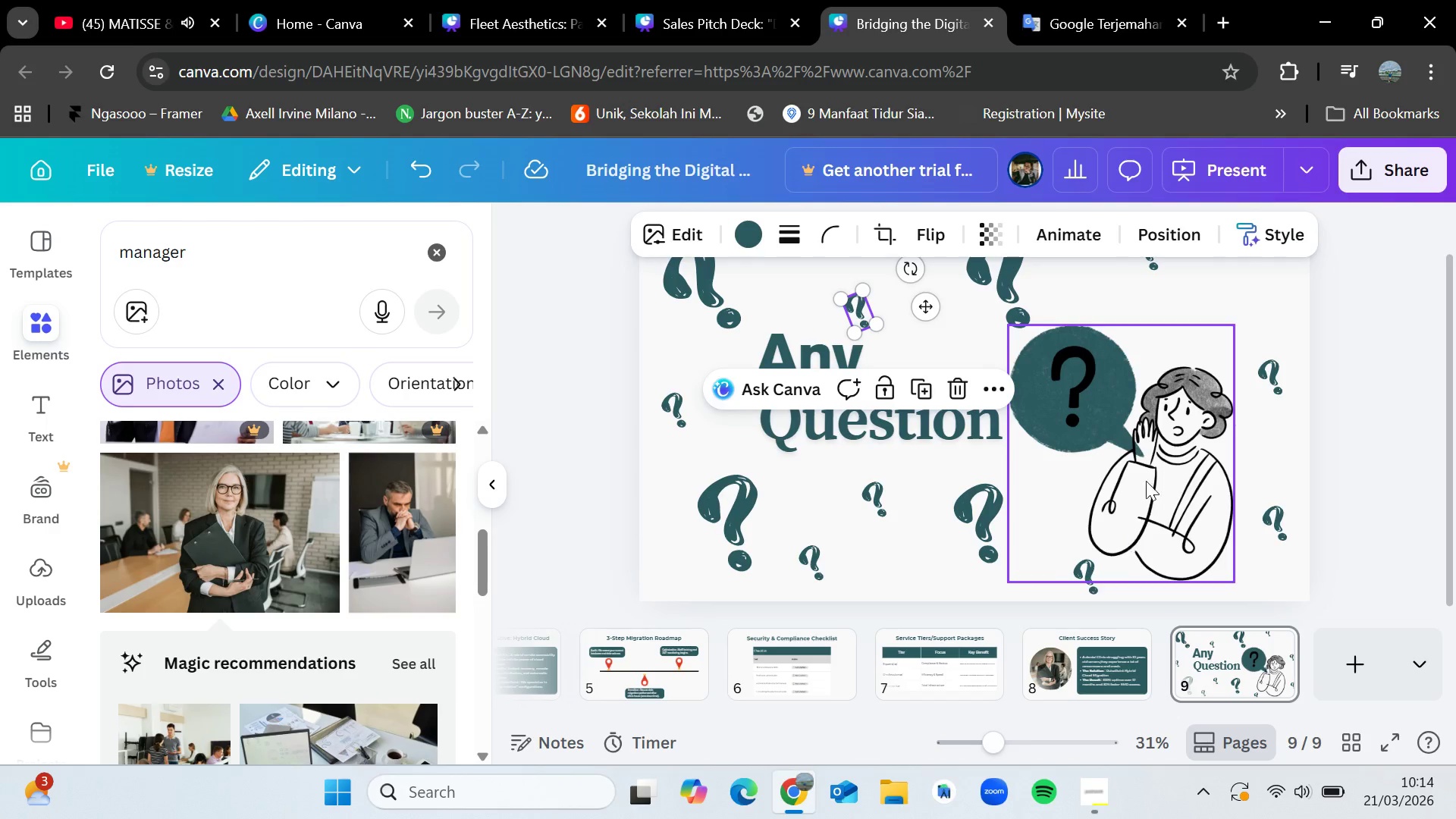 
left_click([1356, 423])
 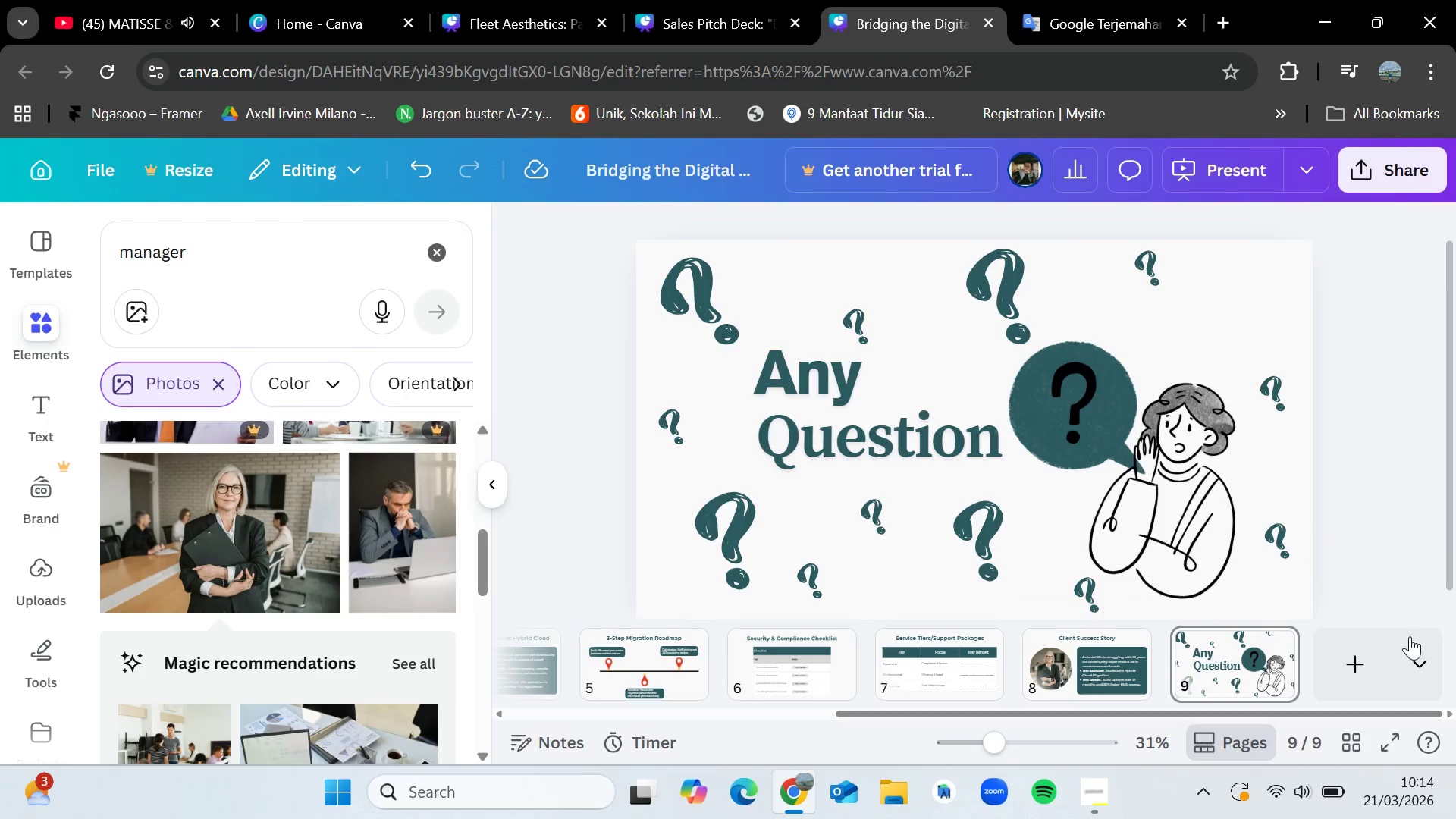 
left_click([1360, 660])
 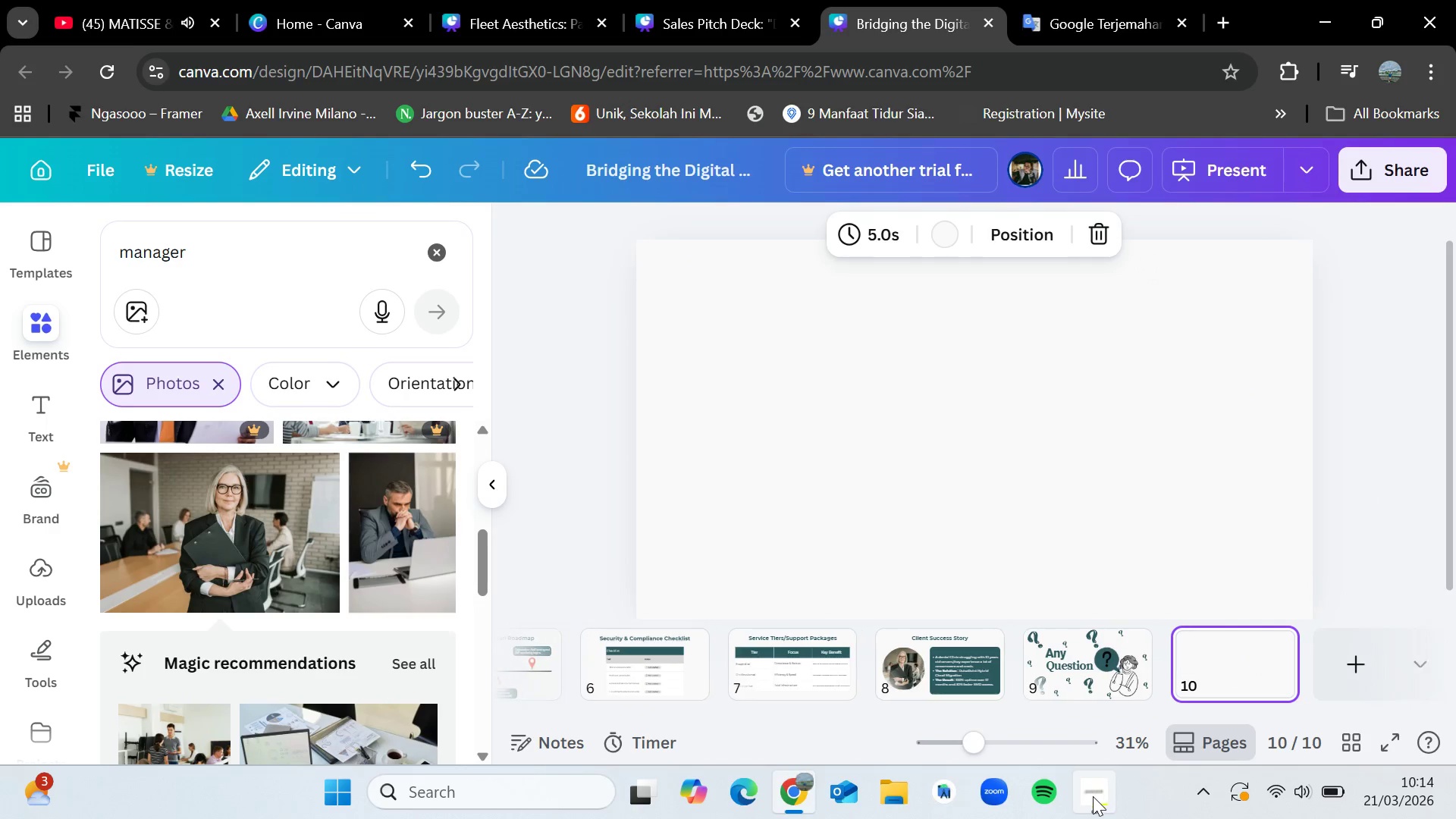 
left_click([1093, 796])